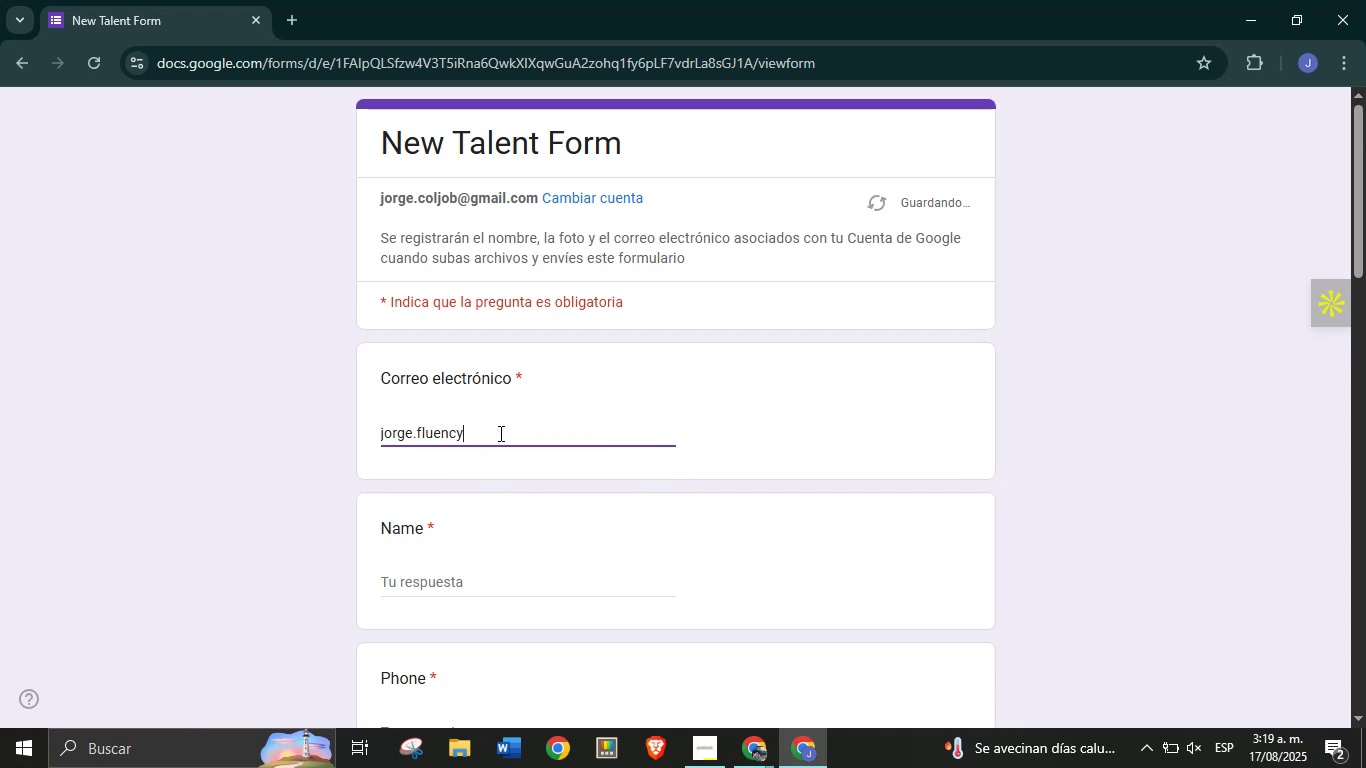 
key(Alt+Control+Q)
 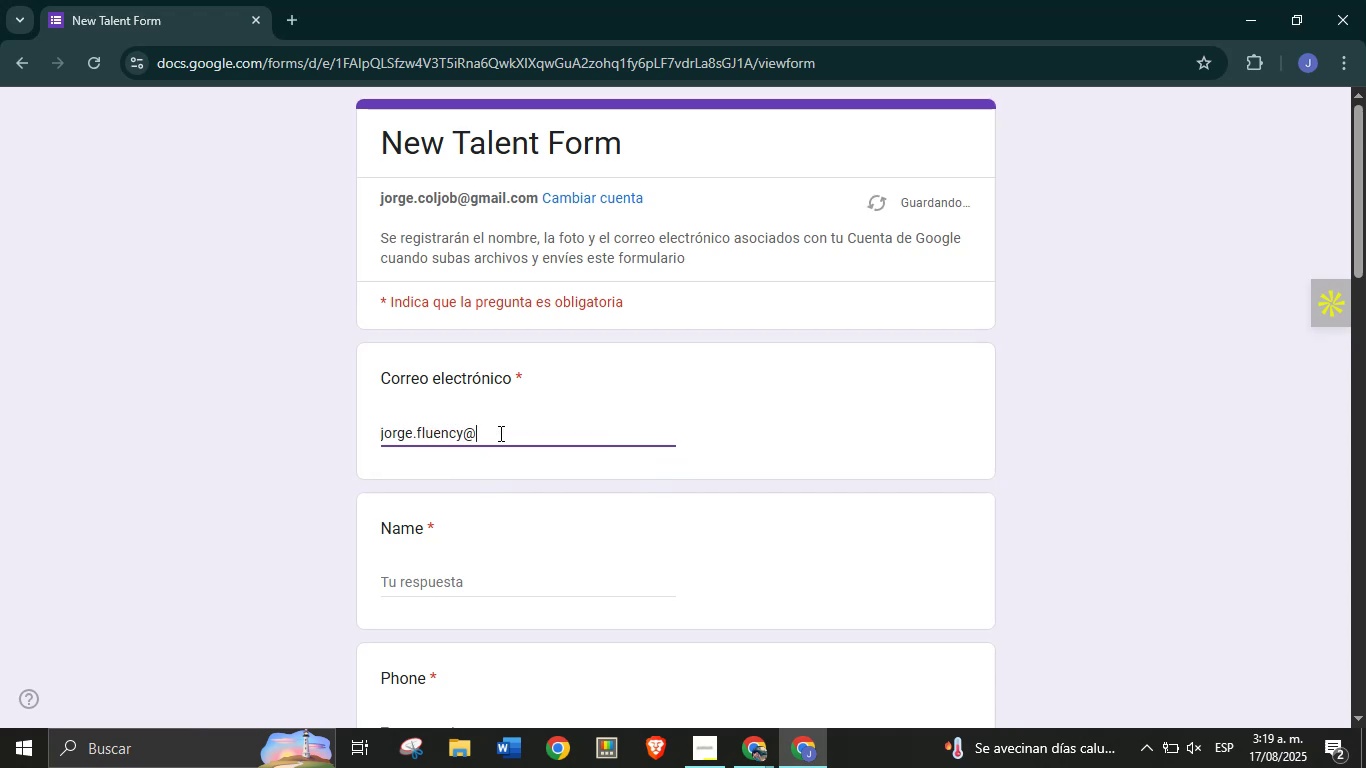 
type(gmail.com)
 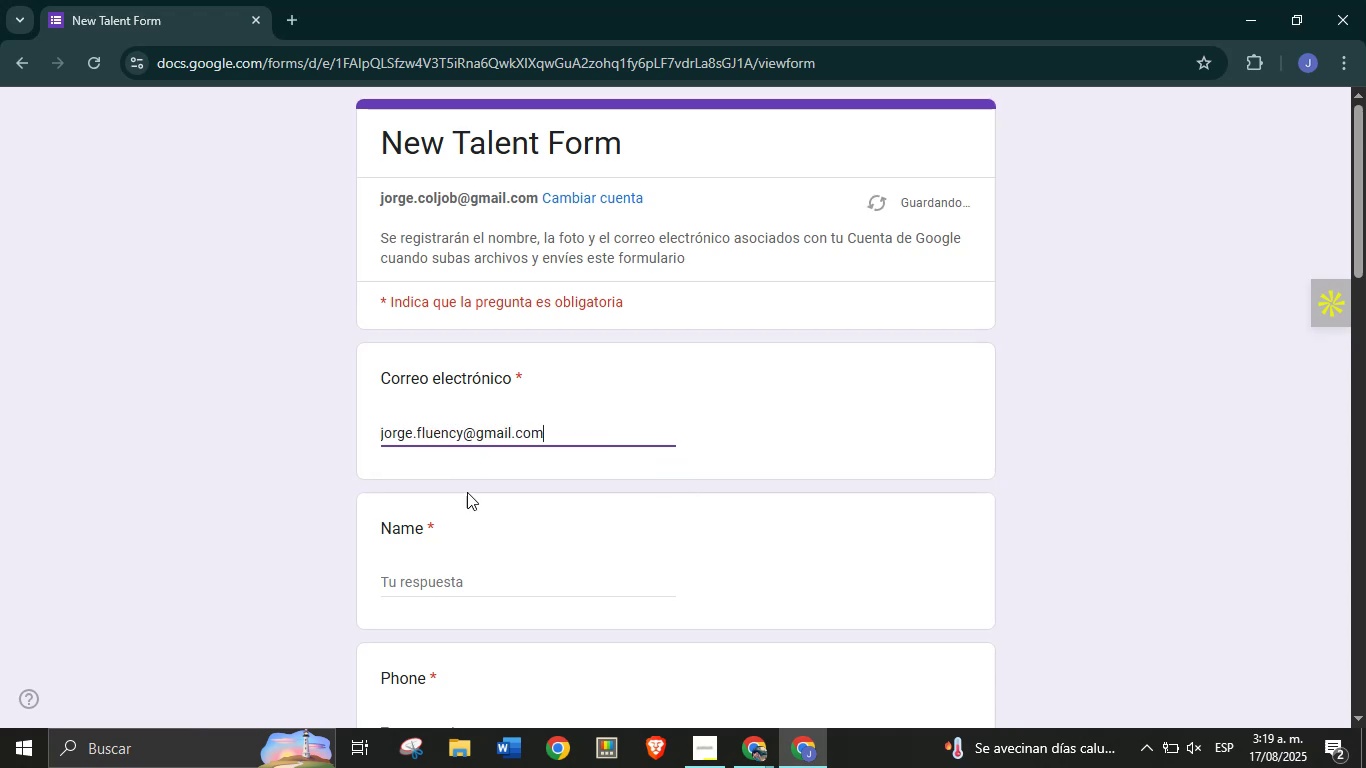 
left_click([430, 584])
 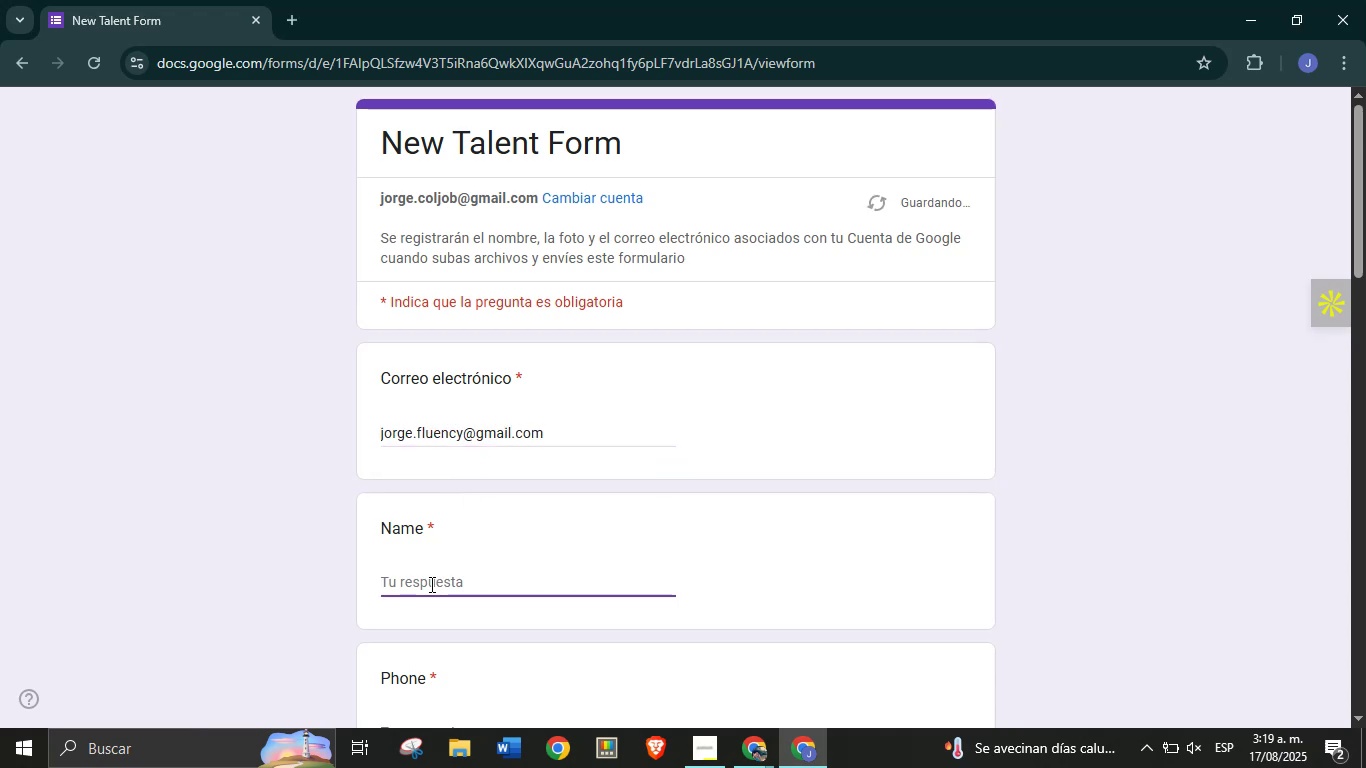 
type(Jorge )
 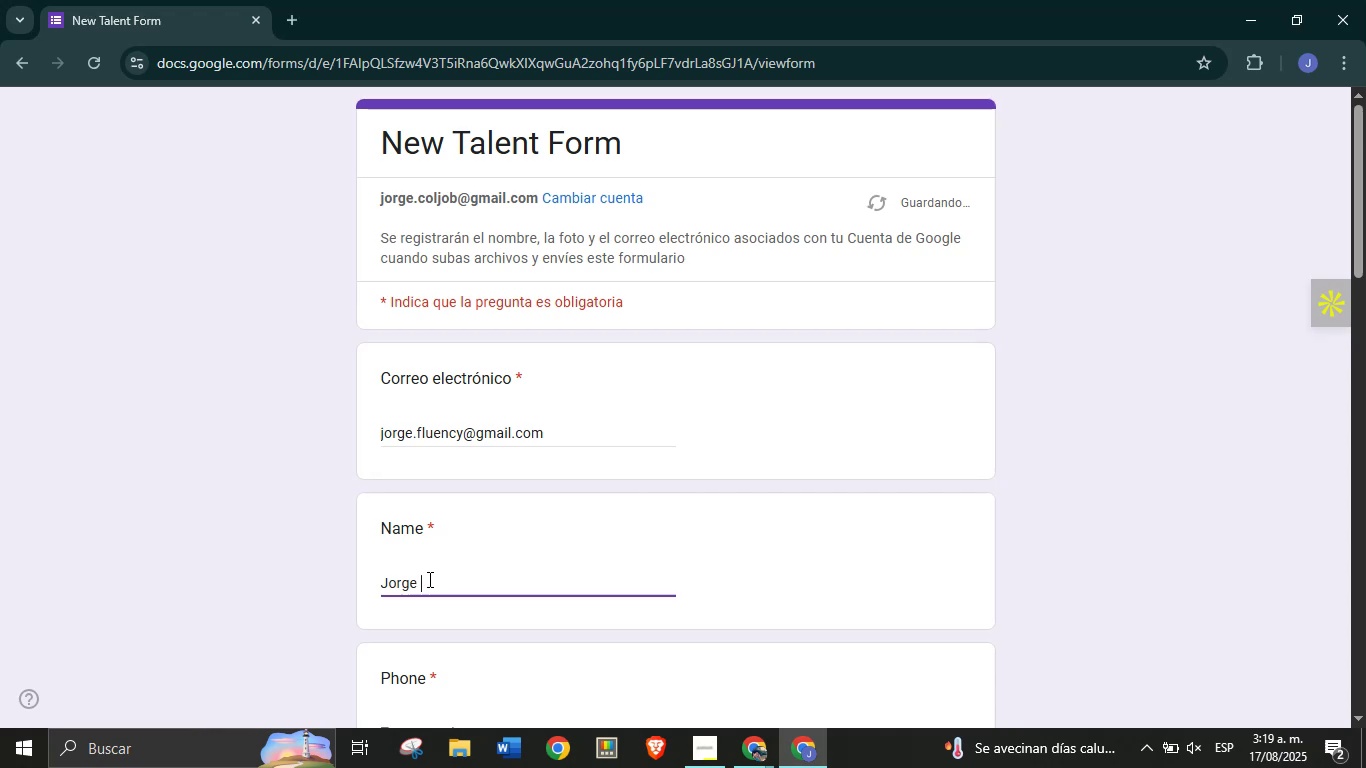 
scroll: coordinate [404, 500], scroll_direction: down, amount: 8.0
 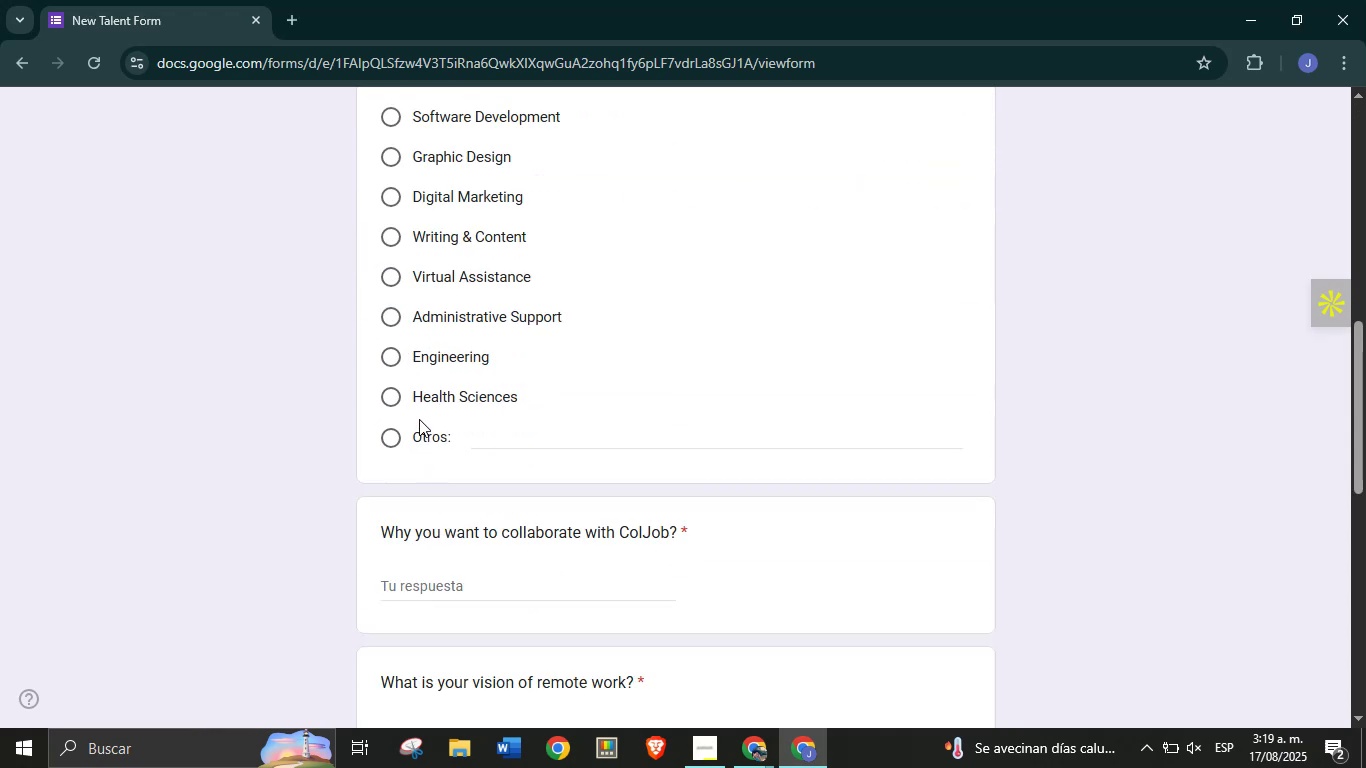 
left_click([419, 405])
 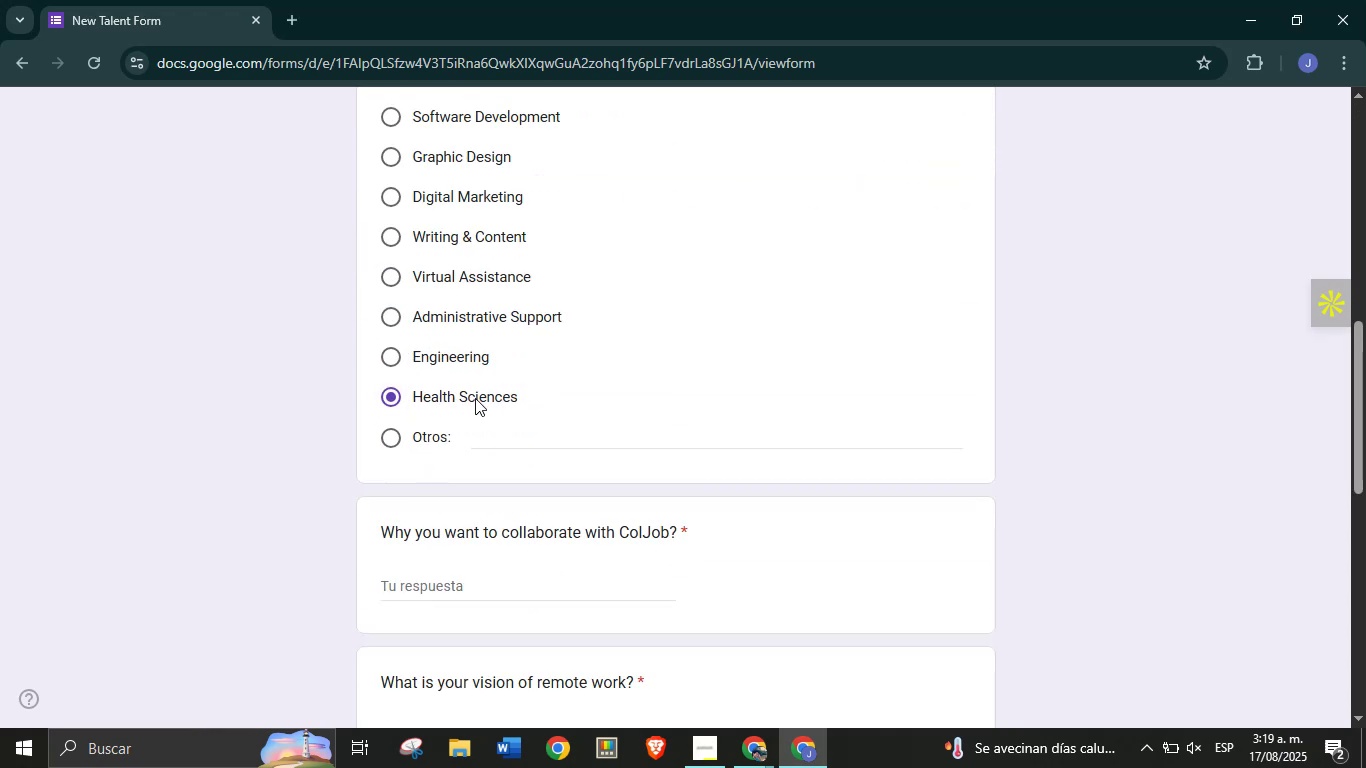 
scroll: coordinate [387, 438], scroll_direction: up, amount: 6.0
 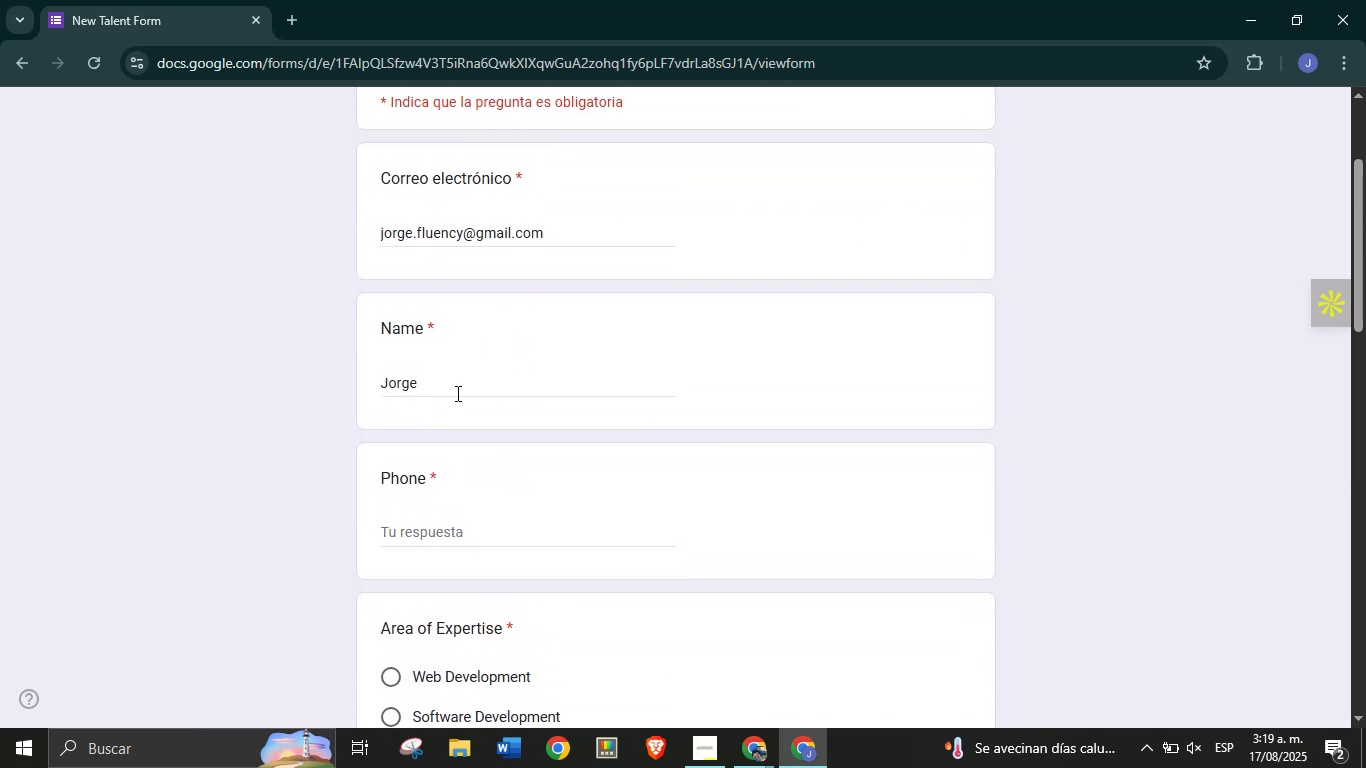 
left_click([460, 385])
 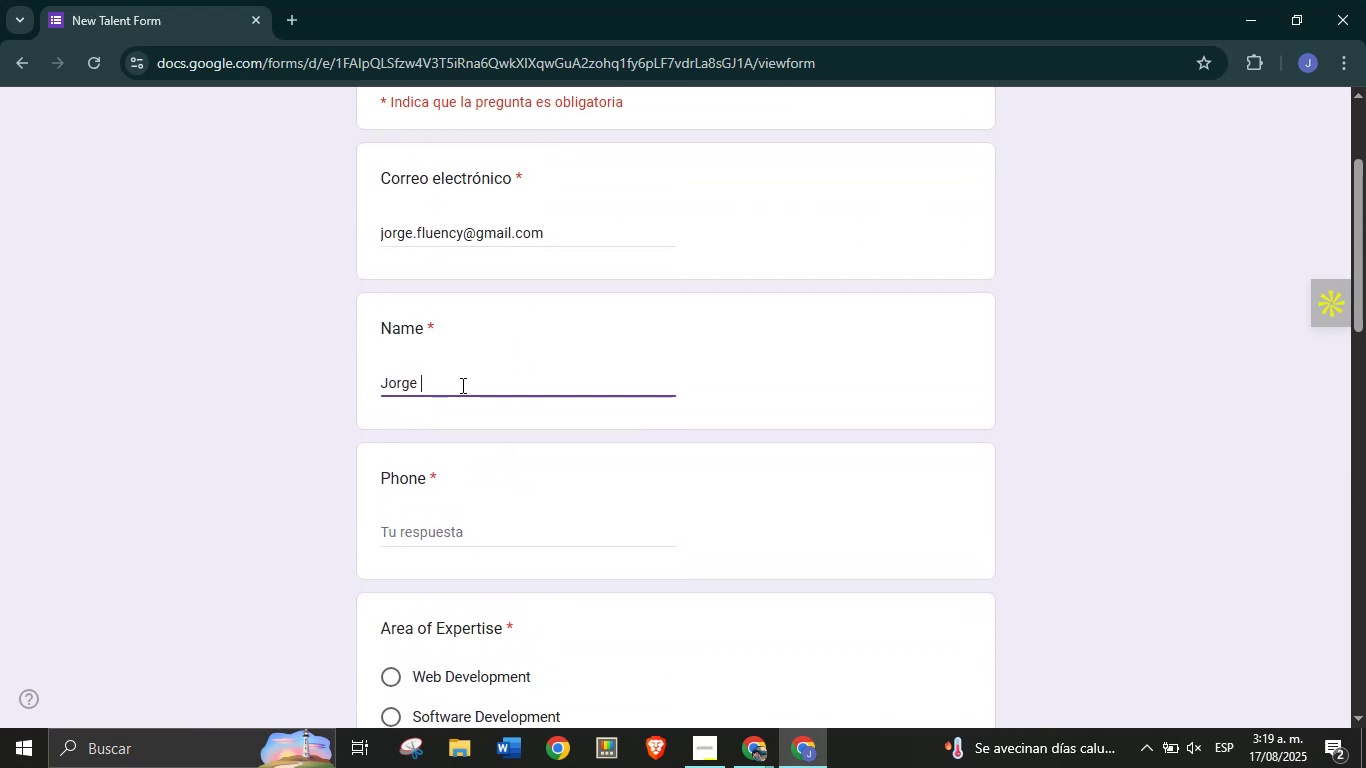 
type(Health)
 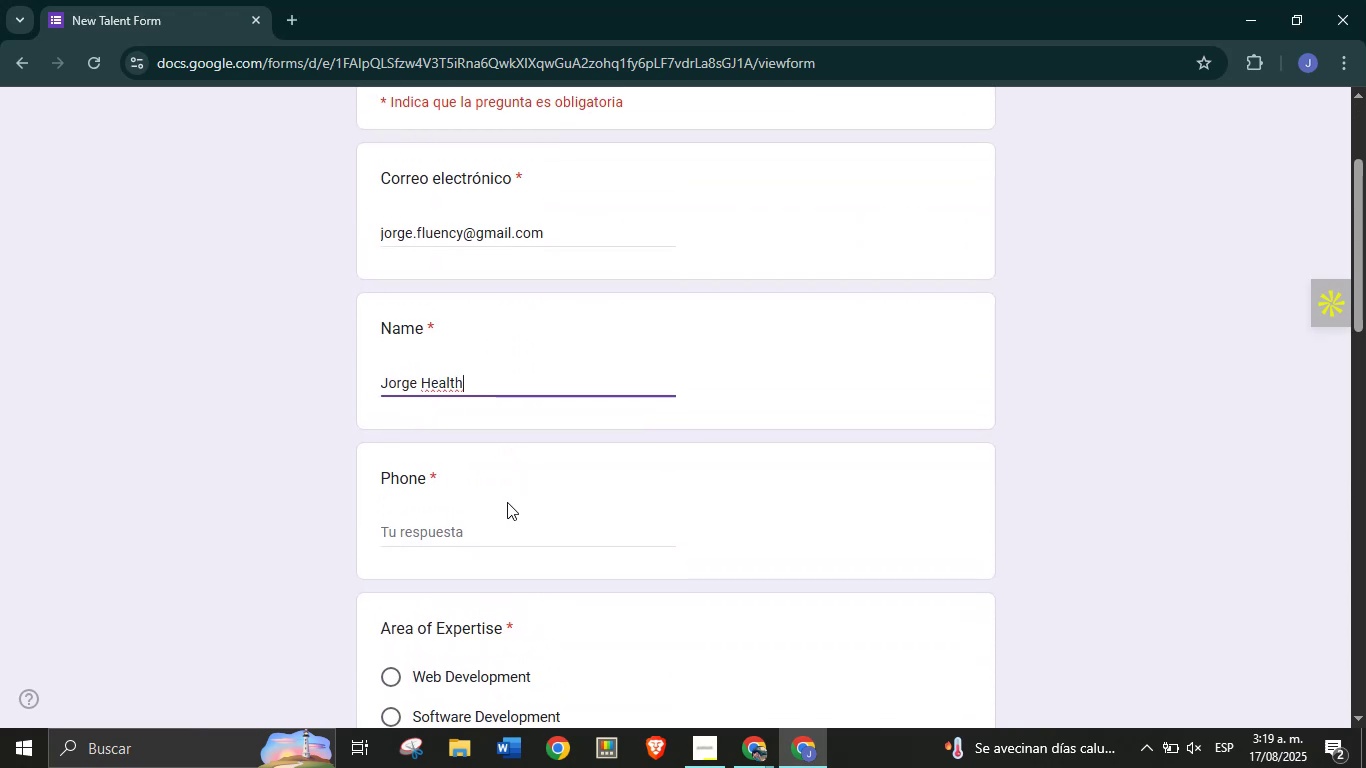 
left_click([495, 522])
 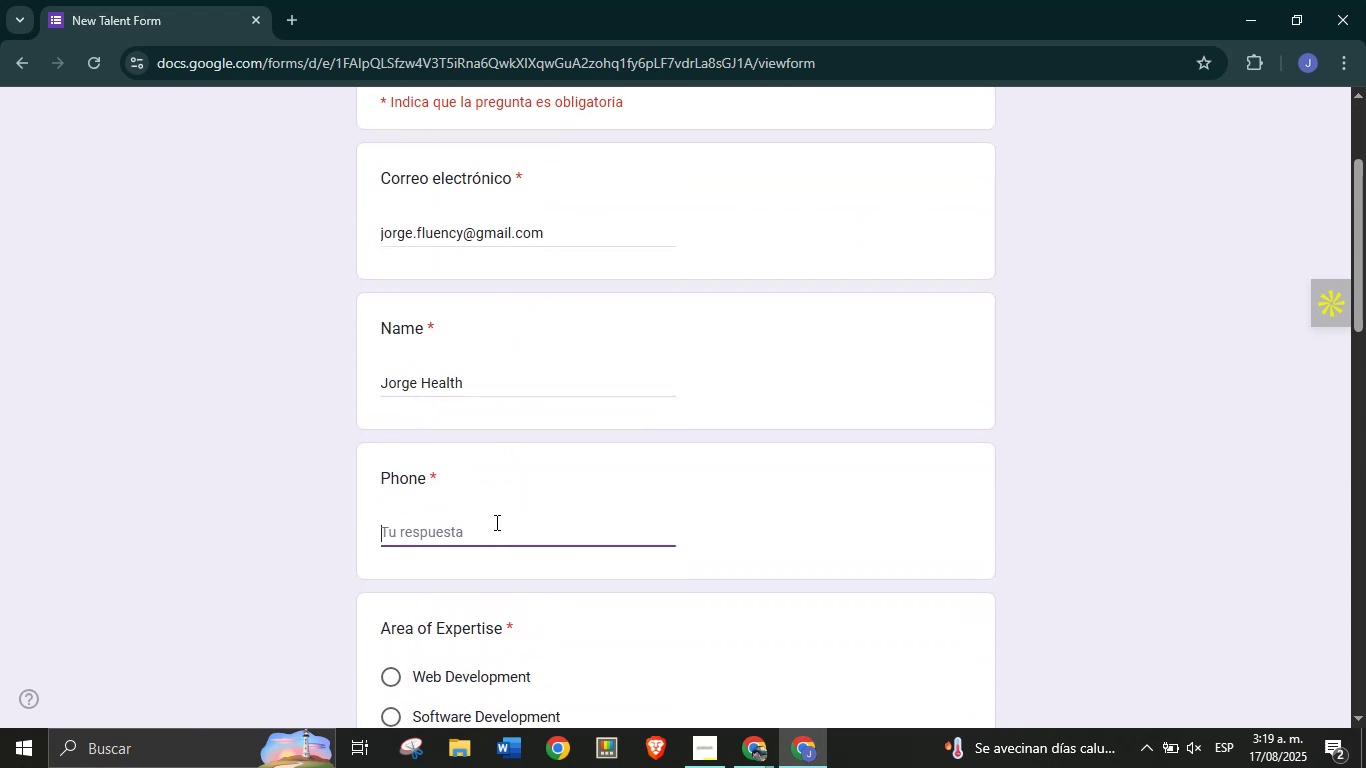 
type(3214567890)
 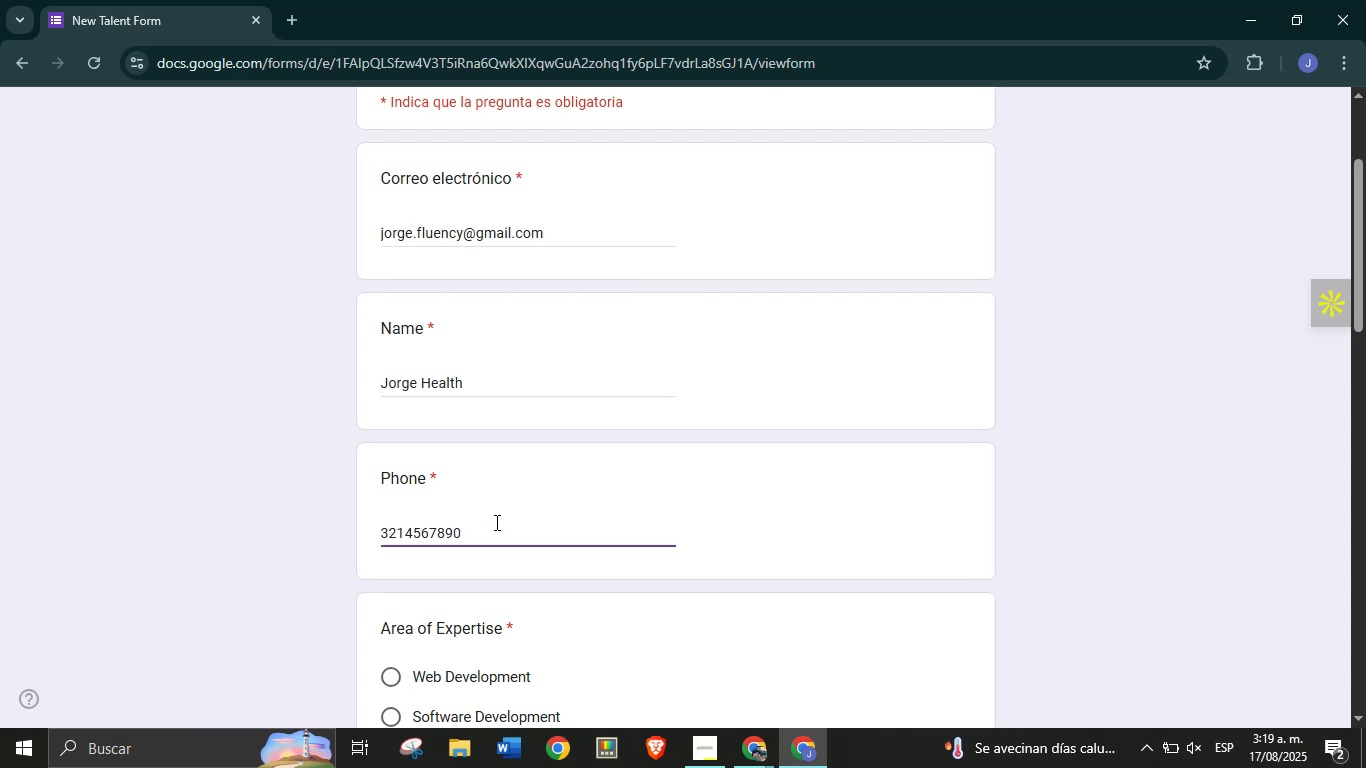 
scroll: coordinate [467, 561], scroll_direction: down, amount: 7.0
 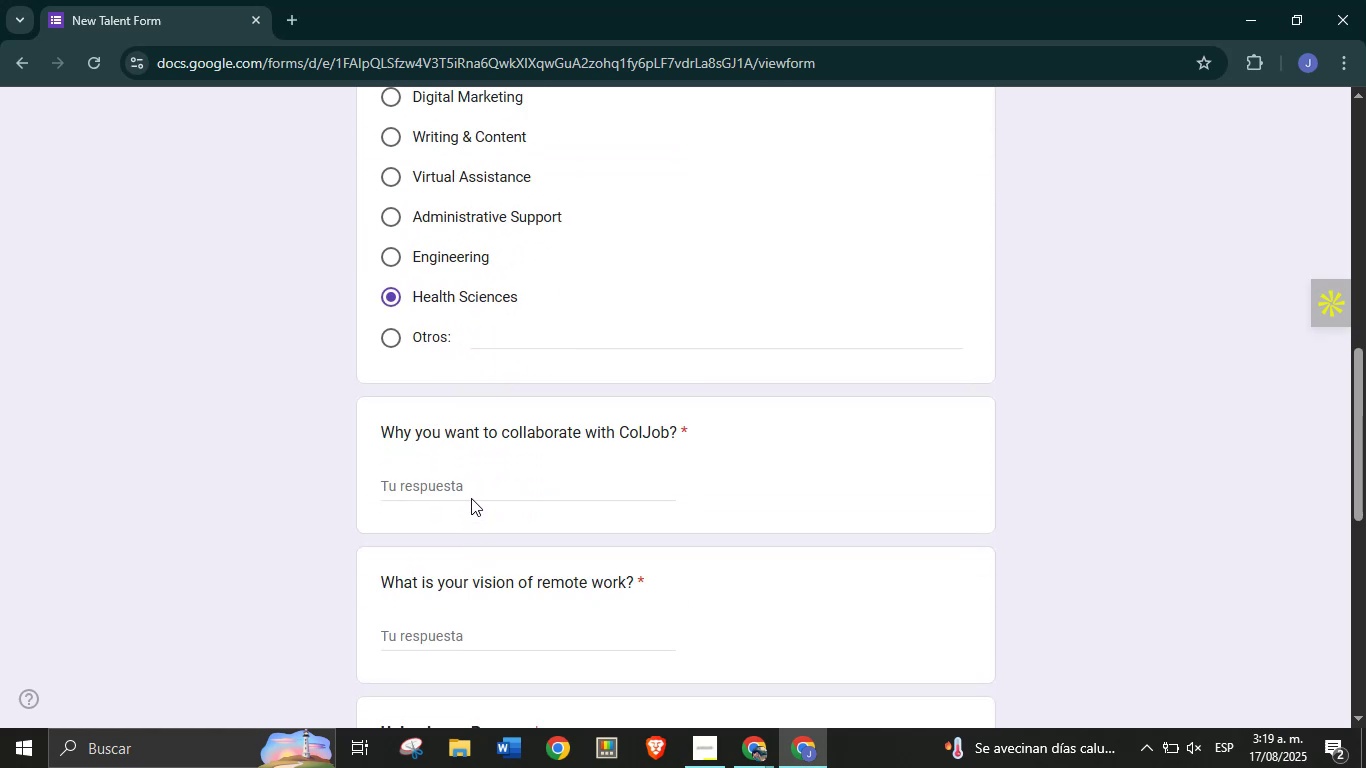 
left_click([472, 491])
 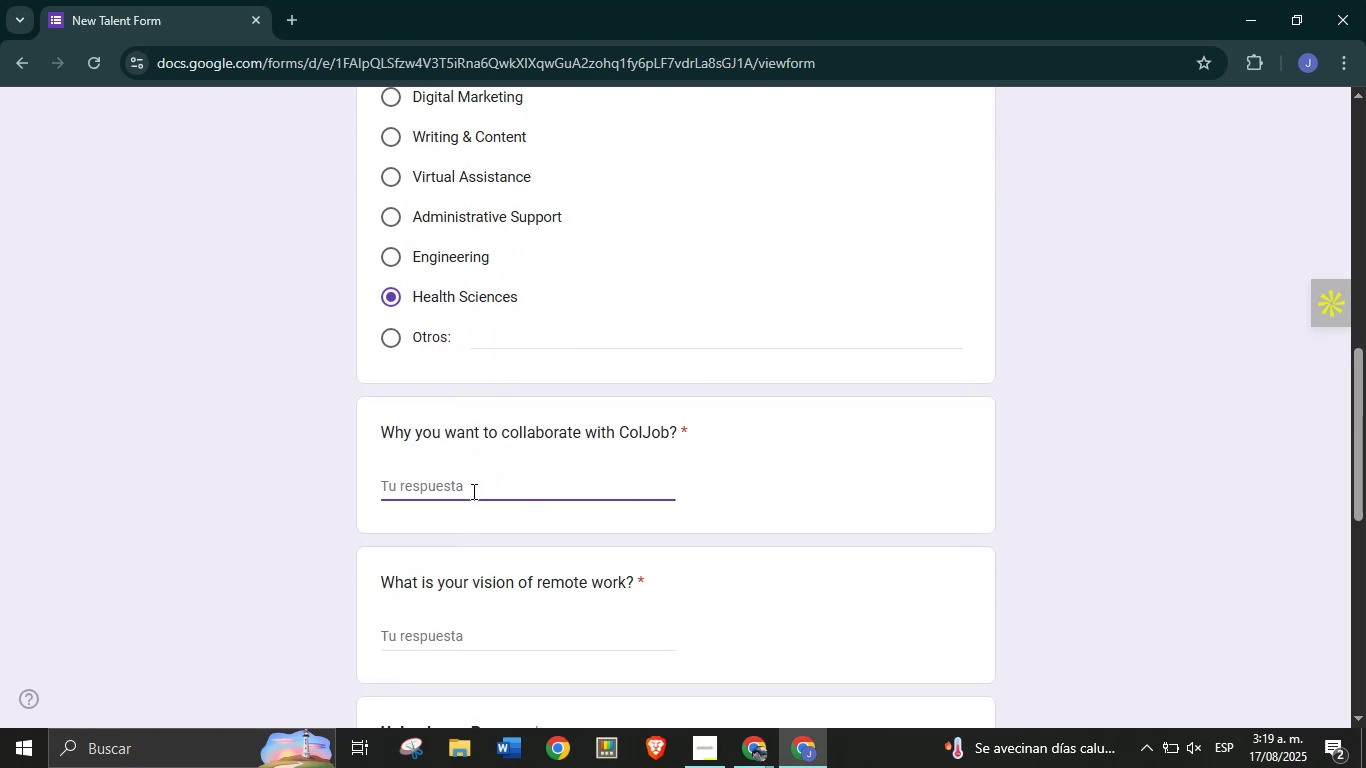 
type(The )
 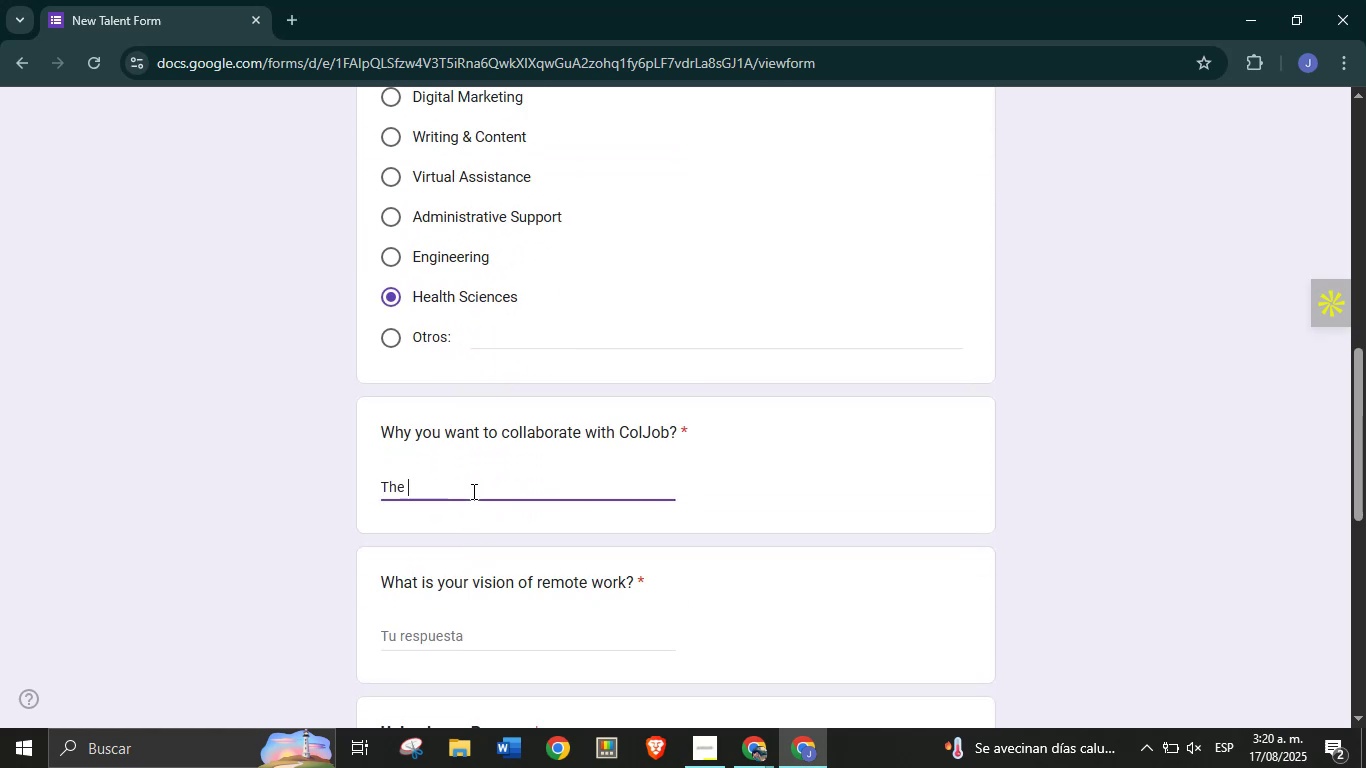 
type(ColJob T)
key(Backspace)
type(team is the best)
 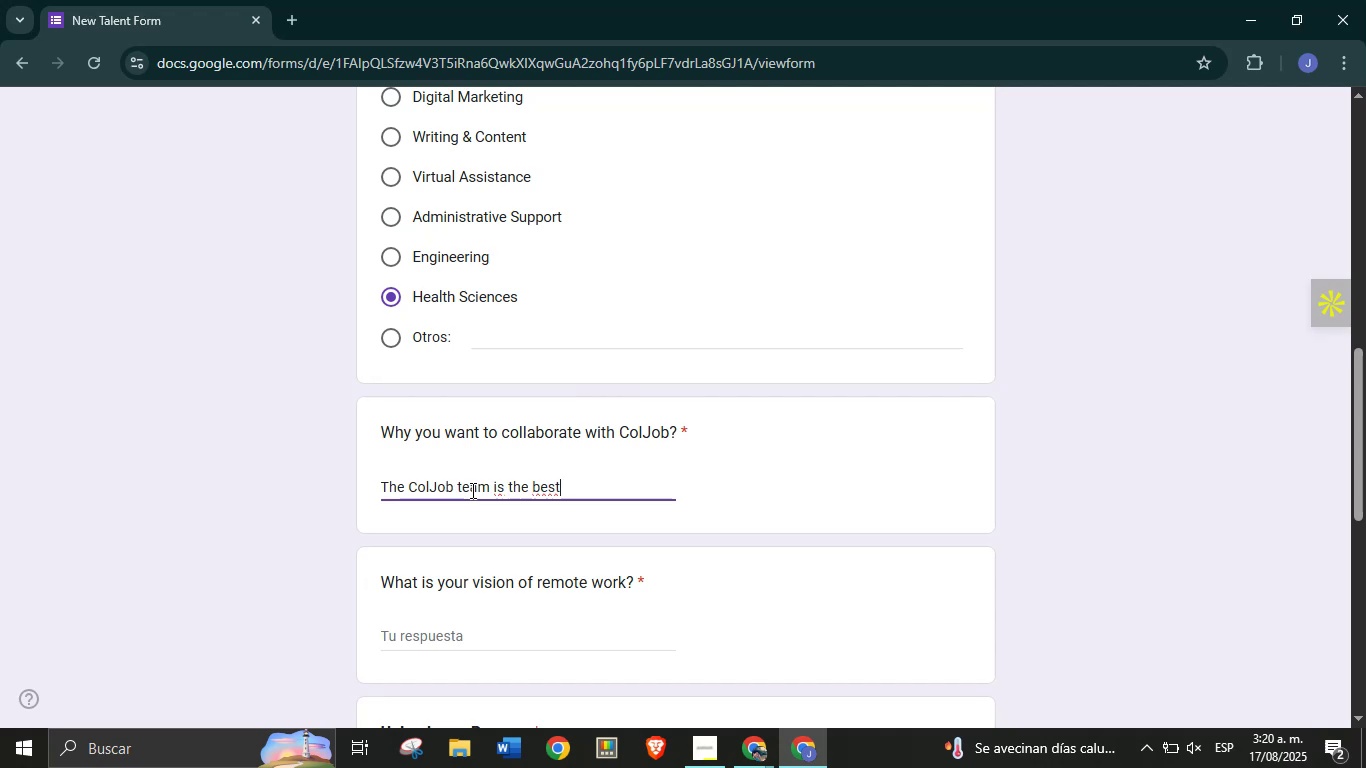 
wait(8.77)
 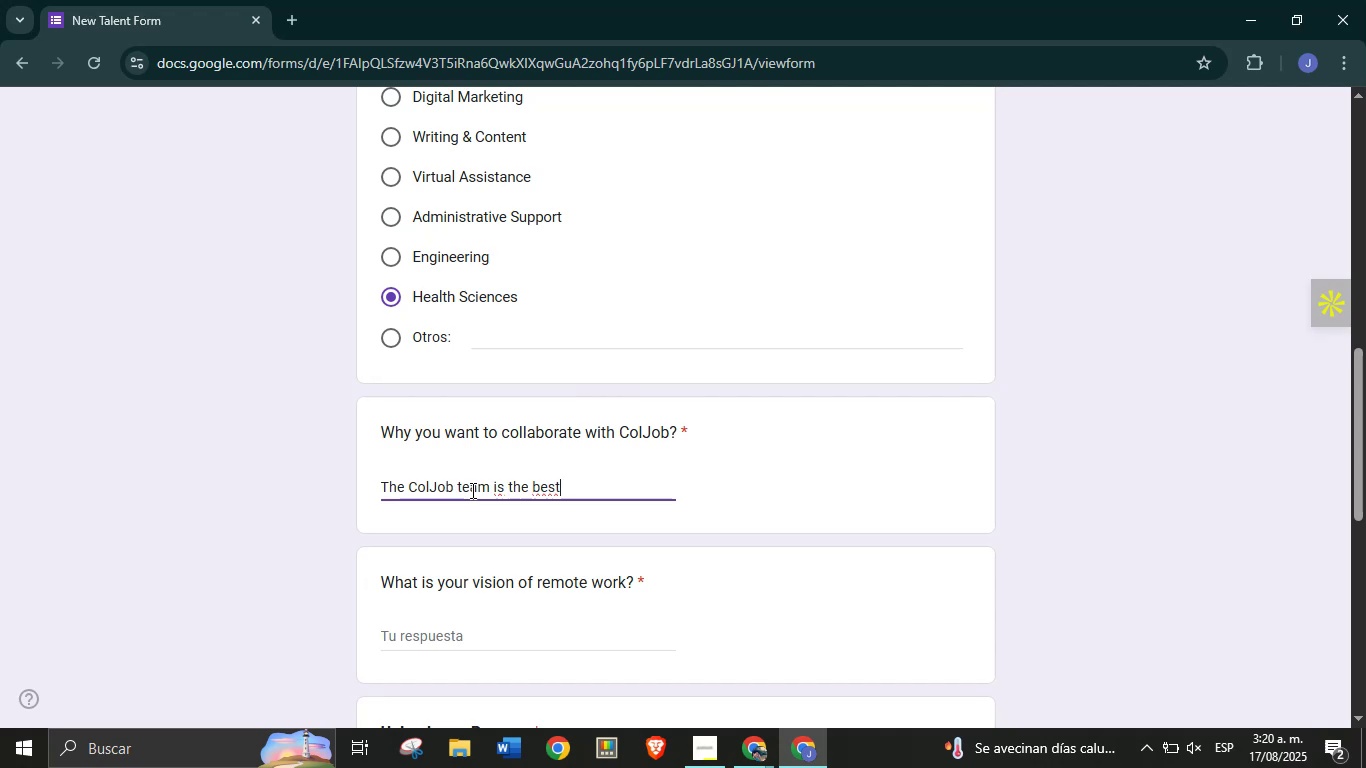 
left_click([354, 508])
 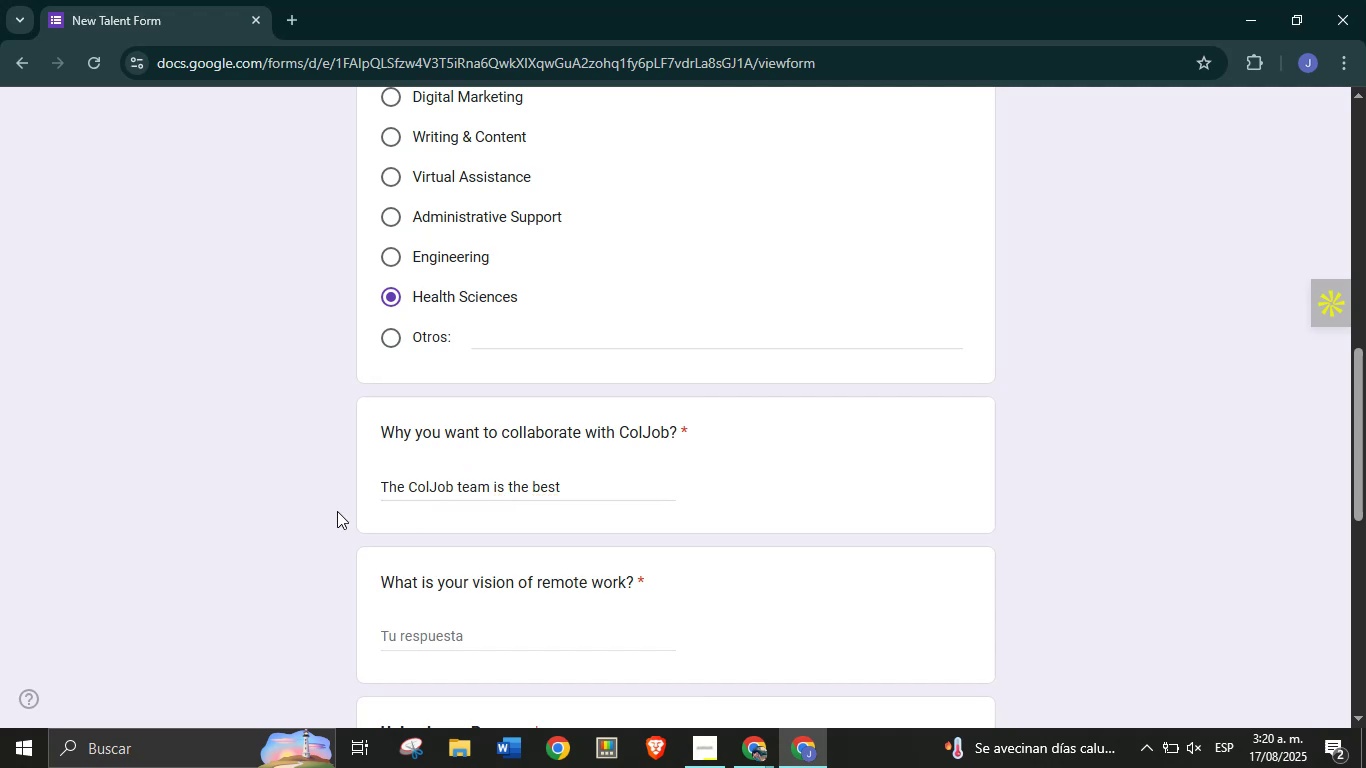 
scroll: coordinate [289, 516], scroll_direction: down, amount: 1.0
 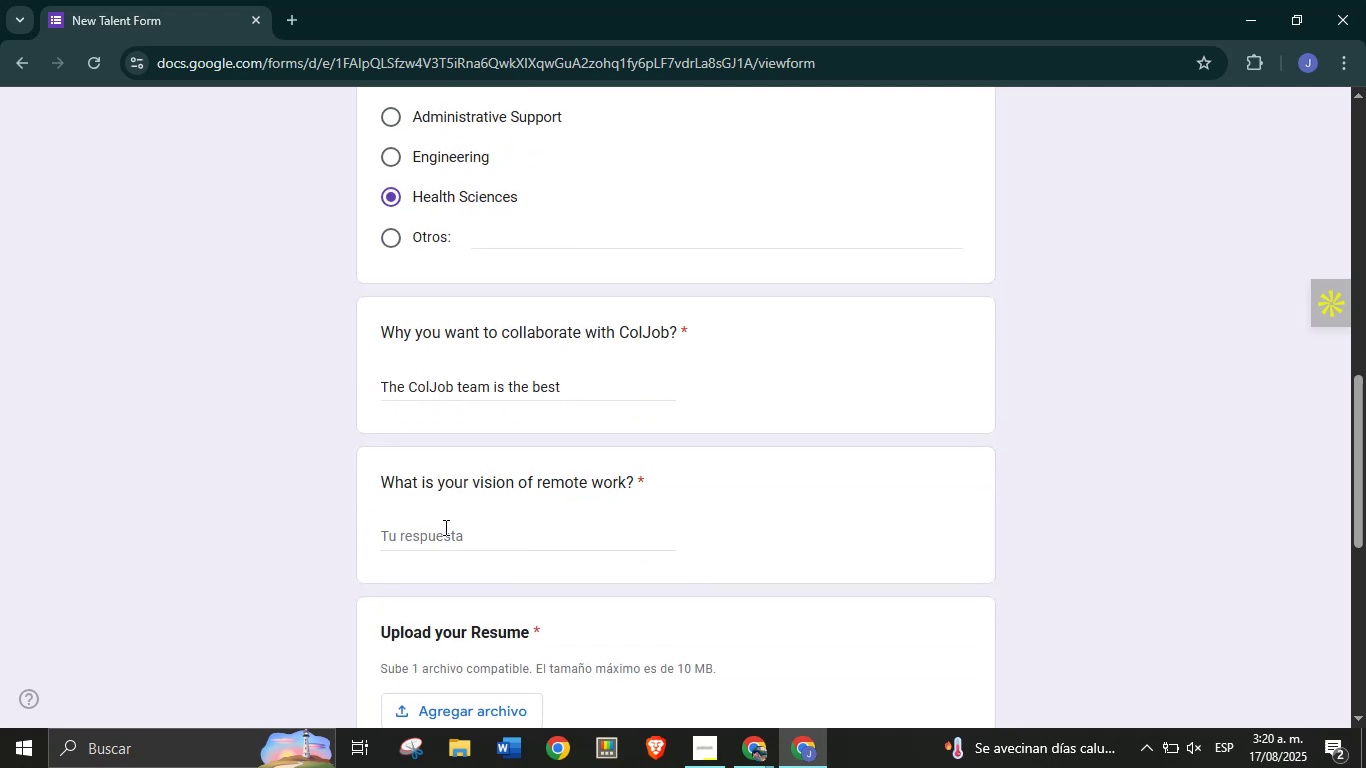 
left_click([453, 528])
 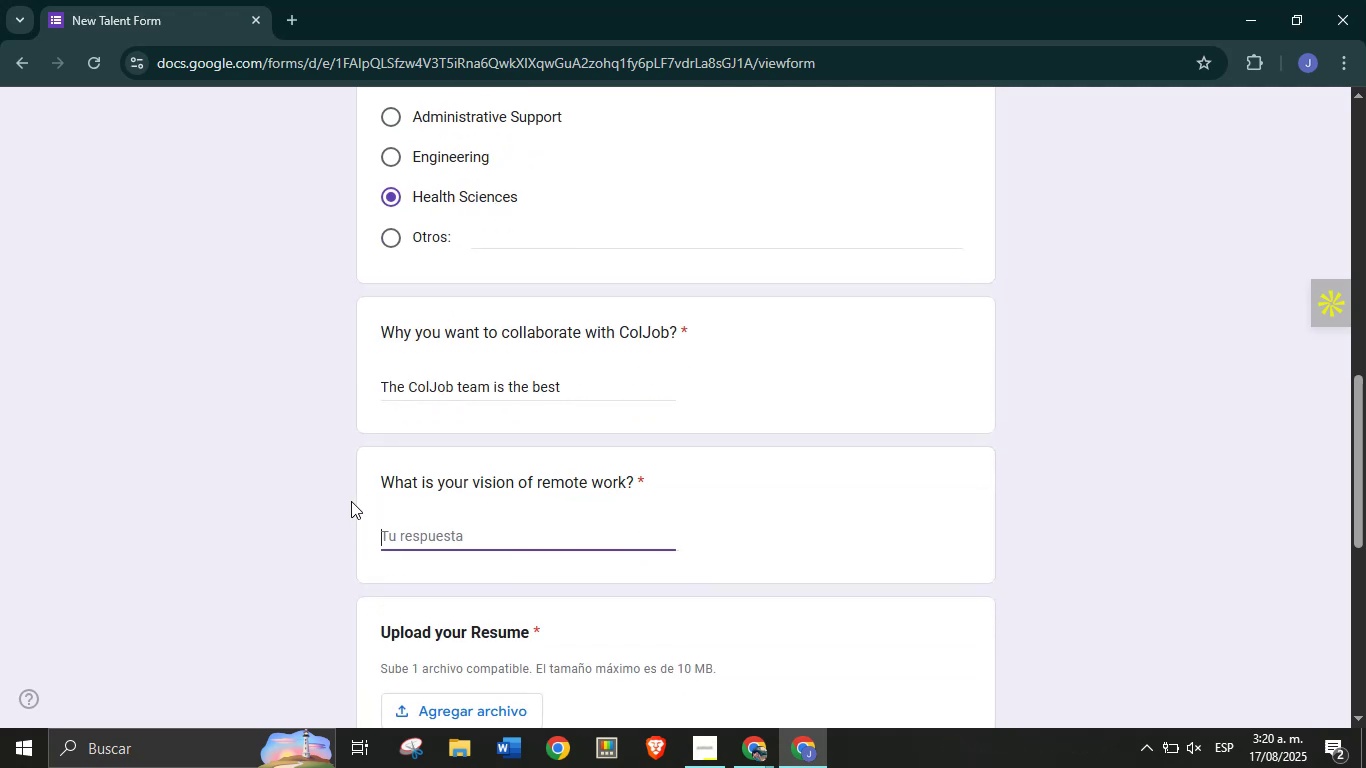 
type(good!)
 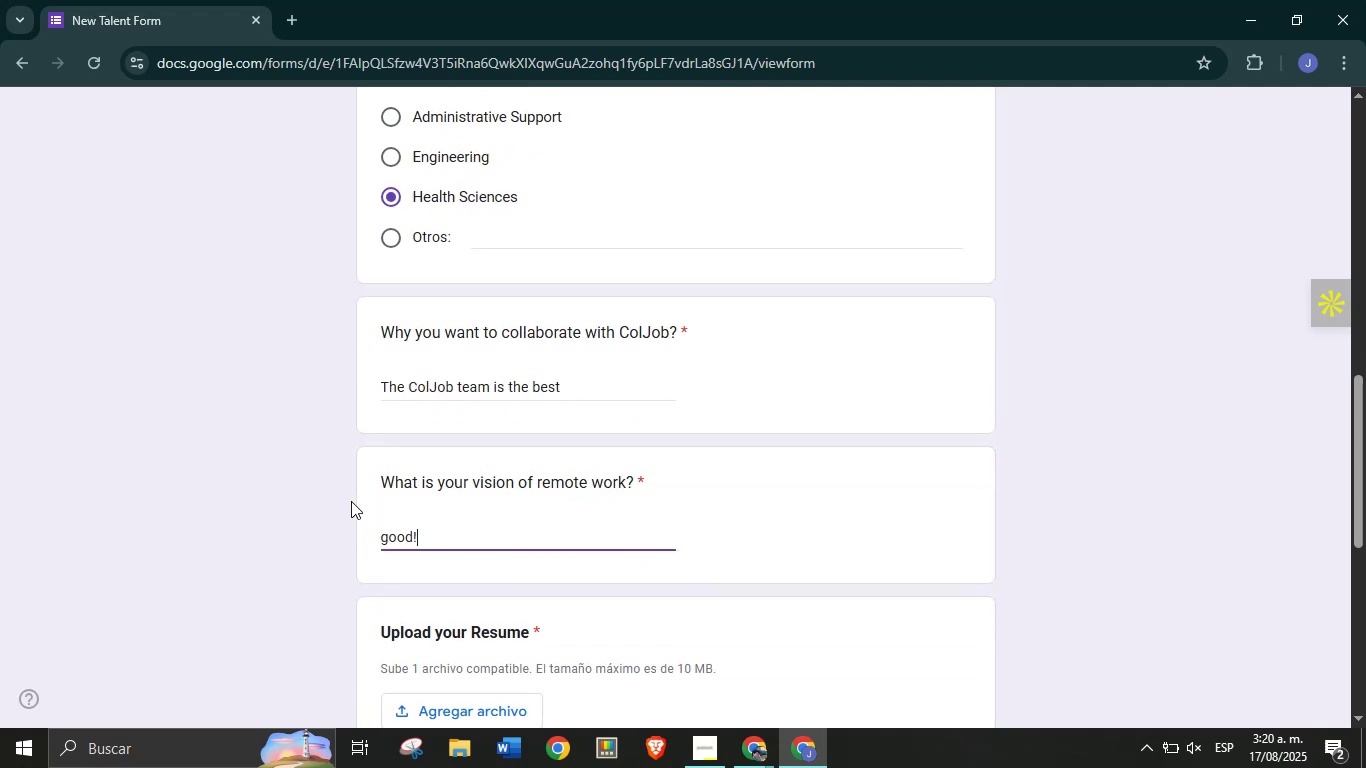 
left_click([333, 491])
 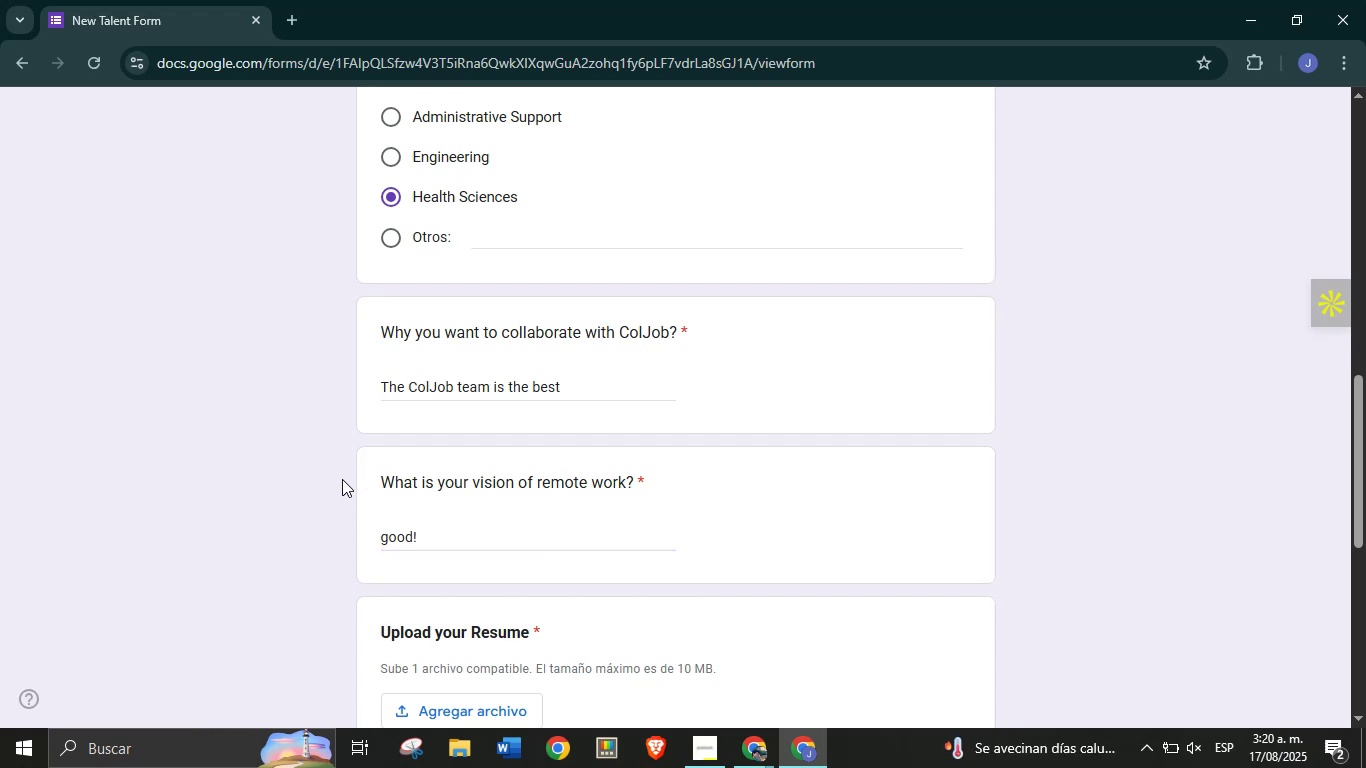 
scroll: coordinate [298, 491], scroll_direction: down, amount: 1.0
 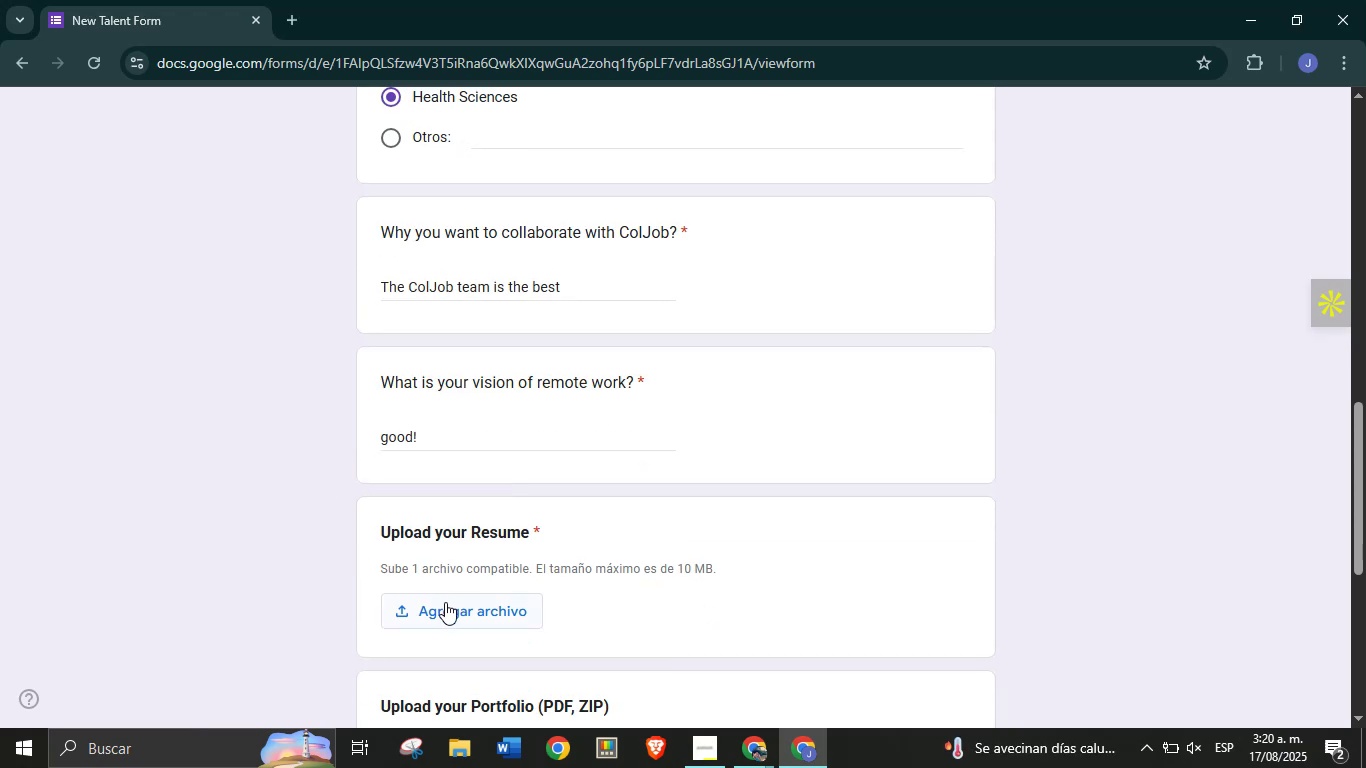 
left_click([445, 605])
 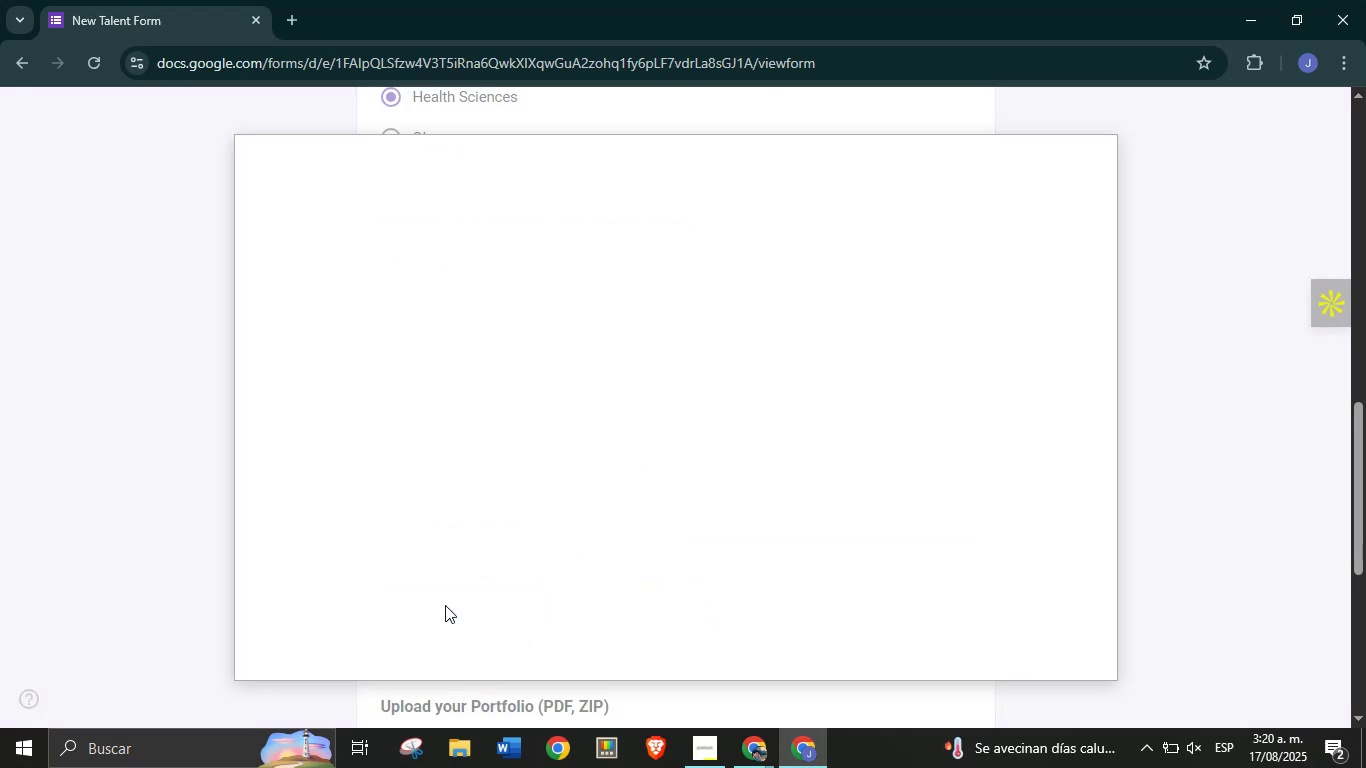 
mouse_move([471, 535])
 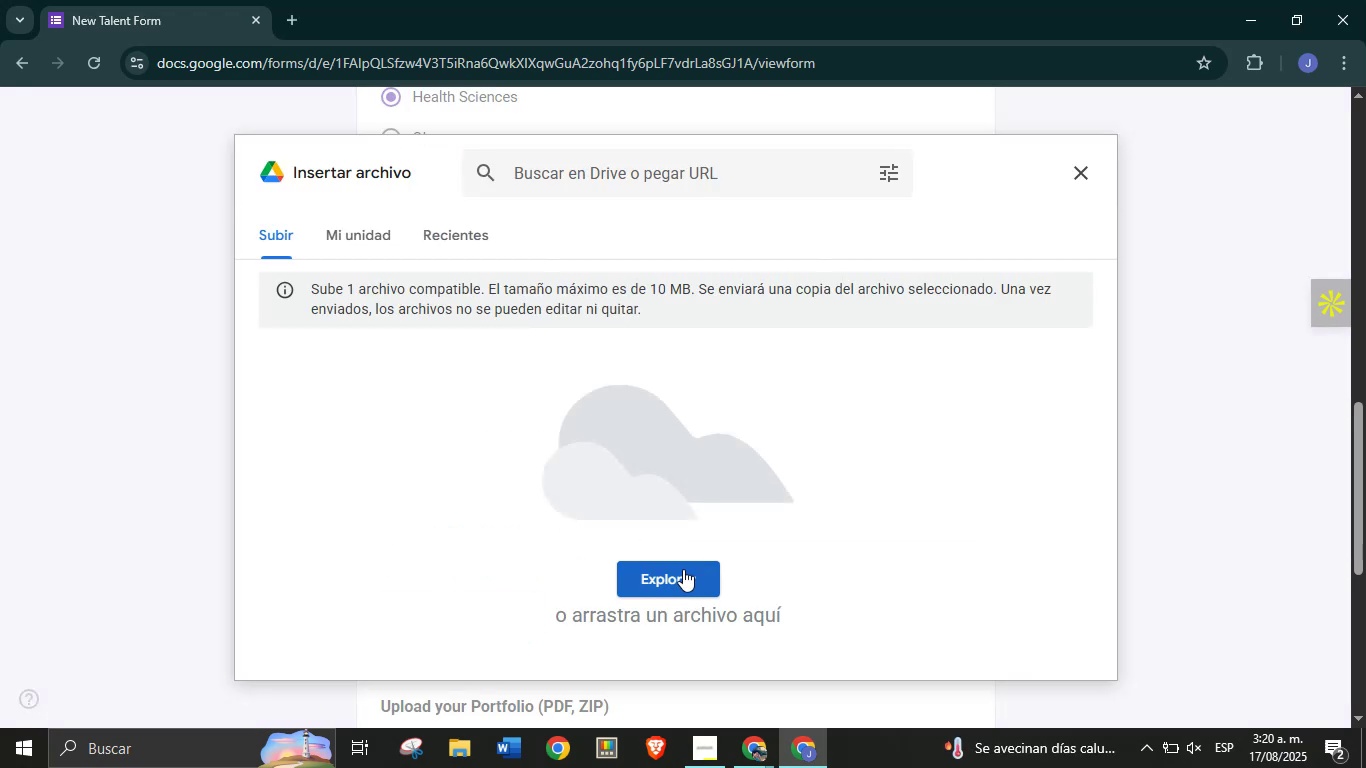 
left_click([683, 569])
 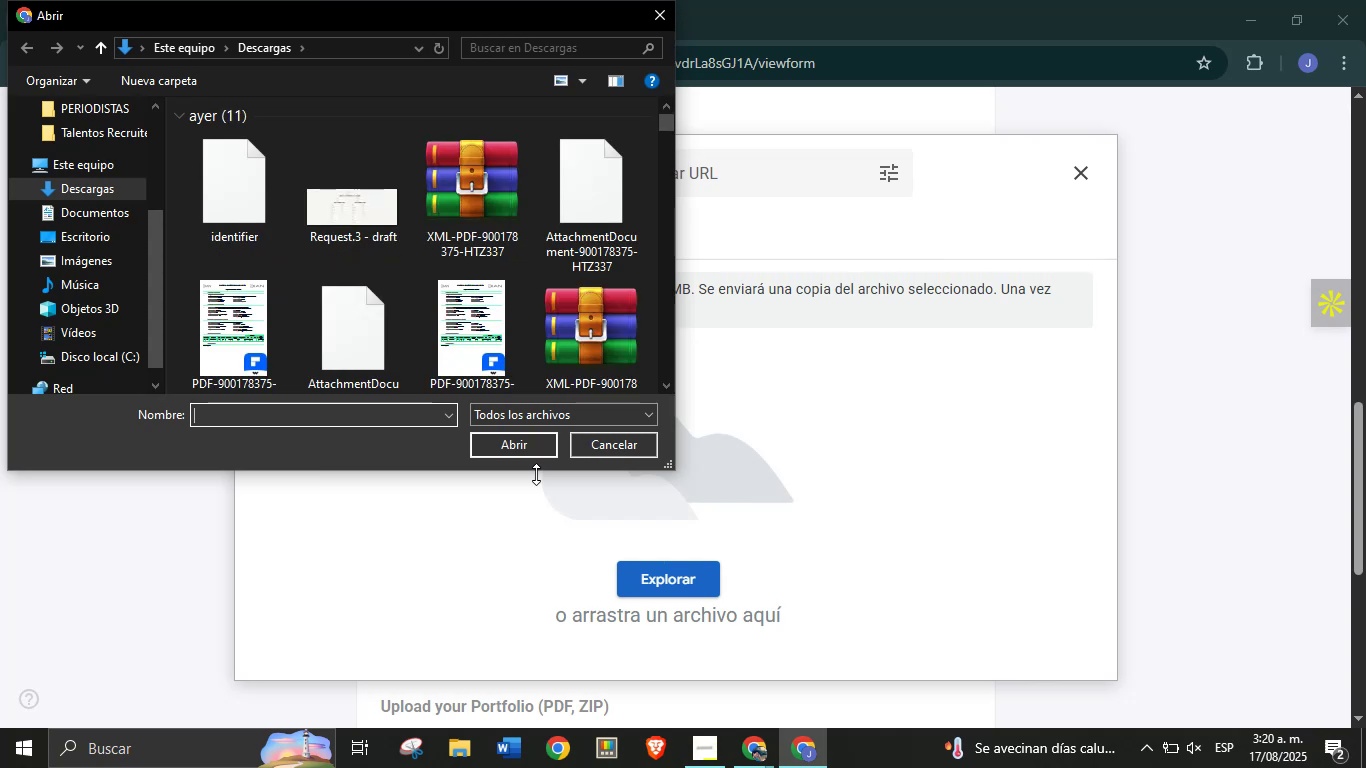 
wait(13.01)
 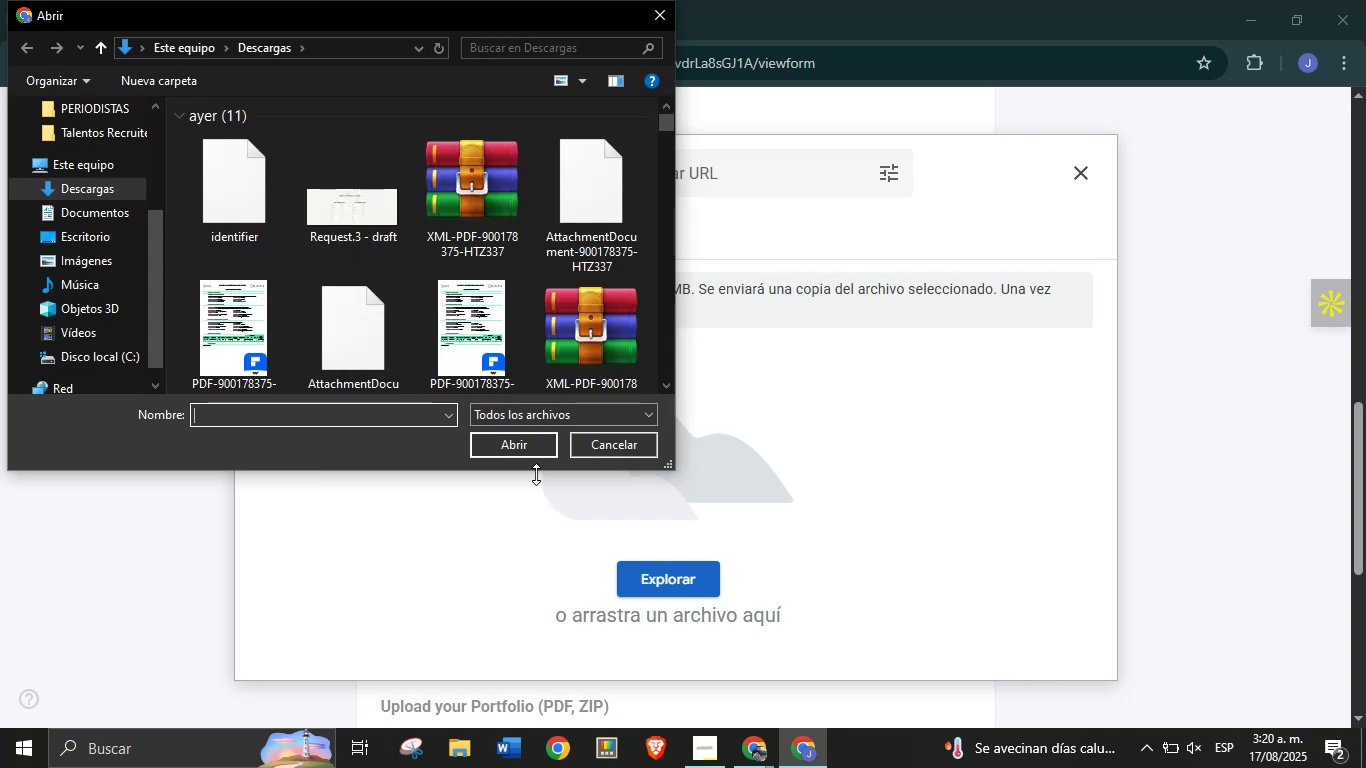 
scroll: coordinate [425, 338], scroll_direction: down, amount: 14.0
 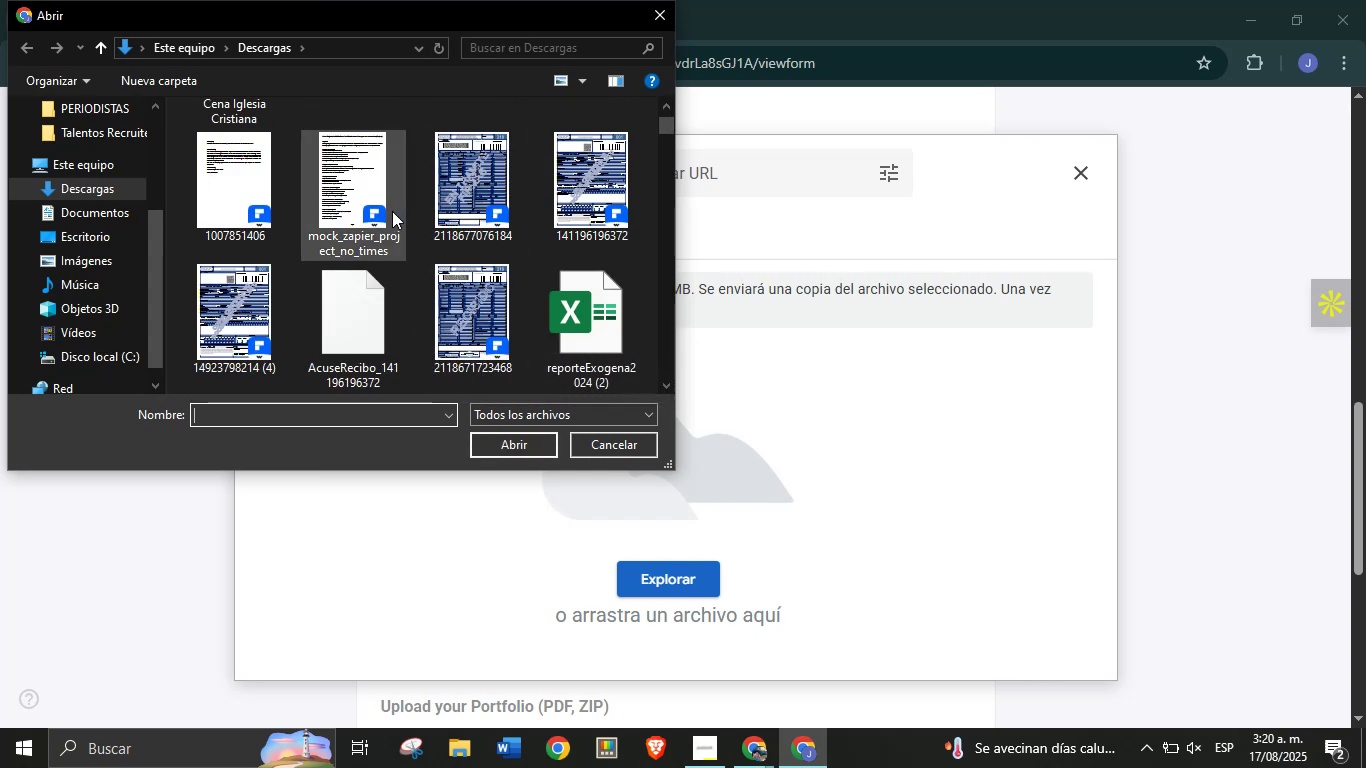 
left_click([392, 213])
 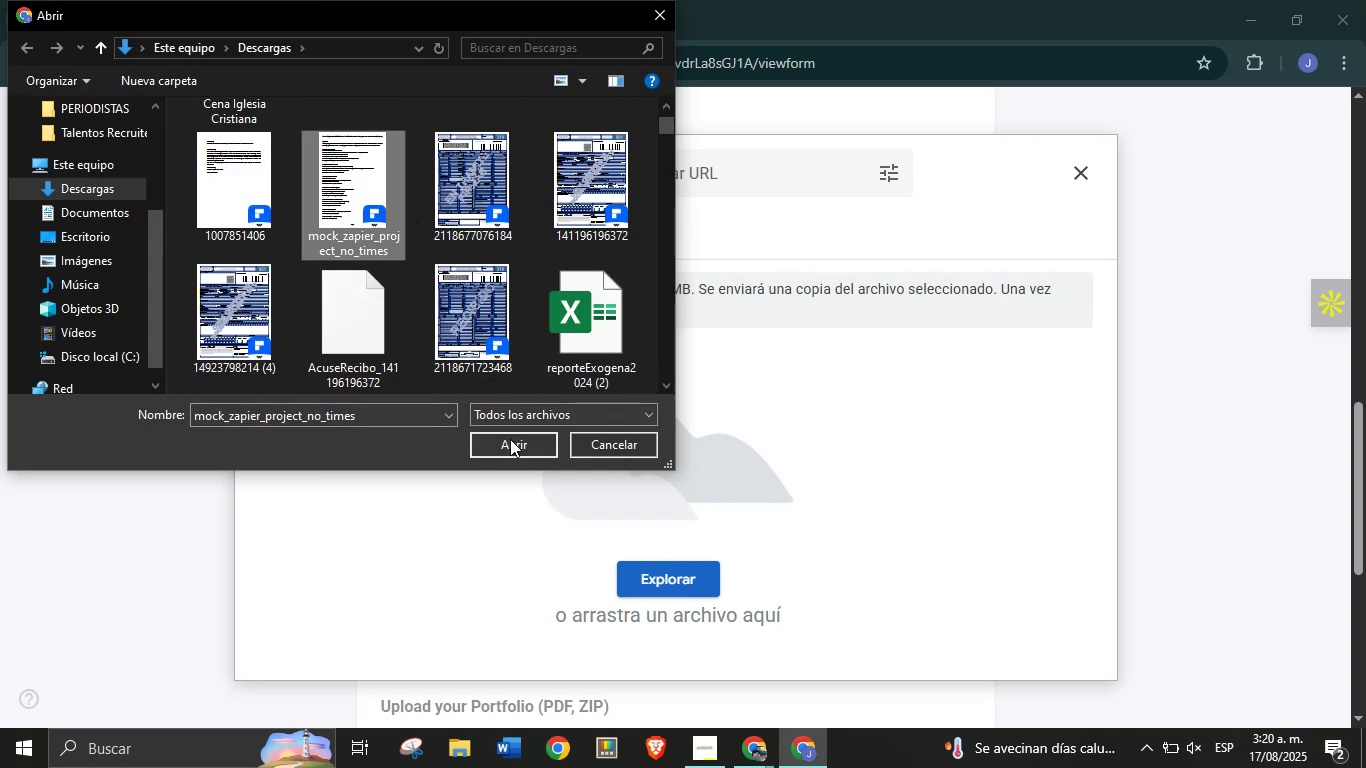 
left_click([511, 442])
 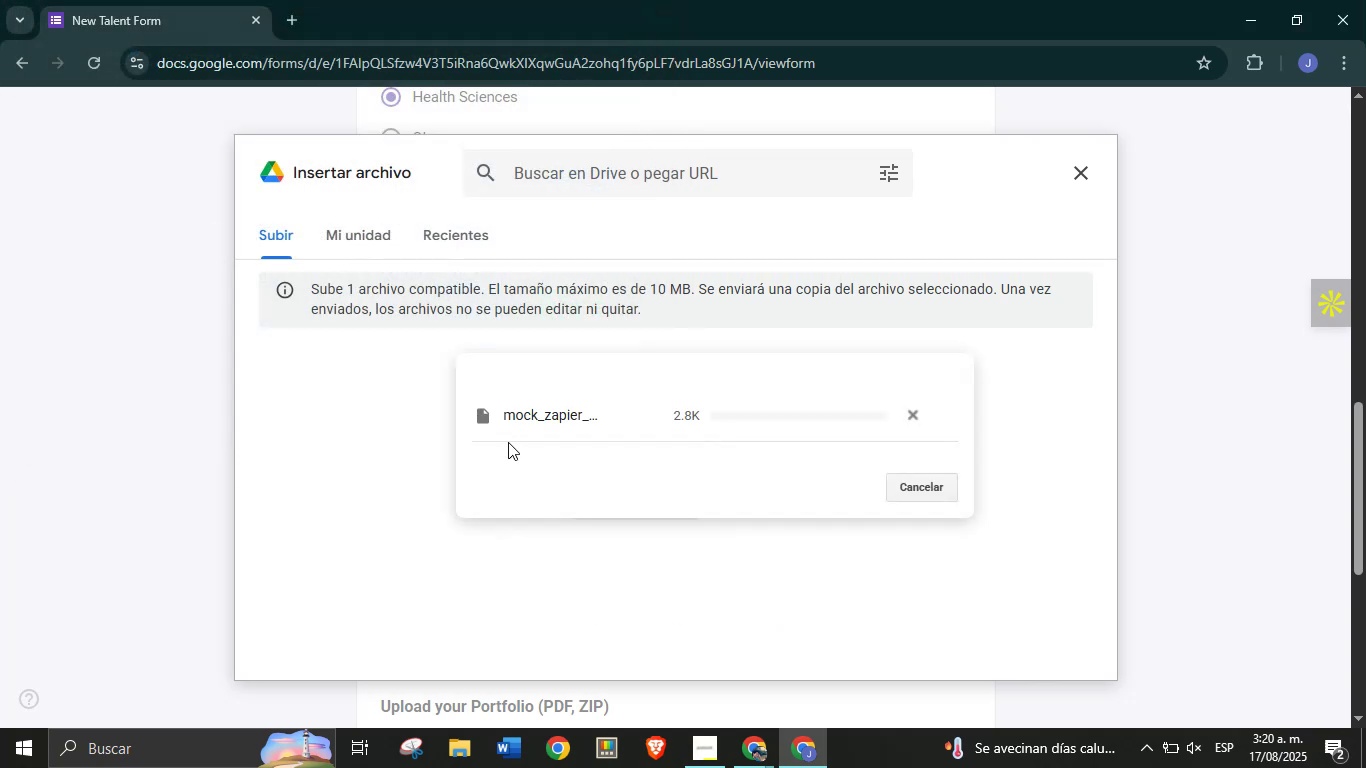 
mouse_move([416, 445])
 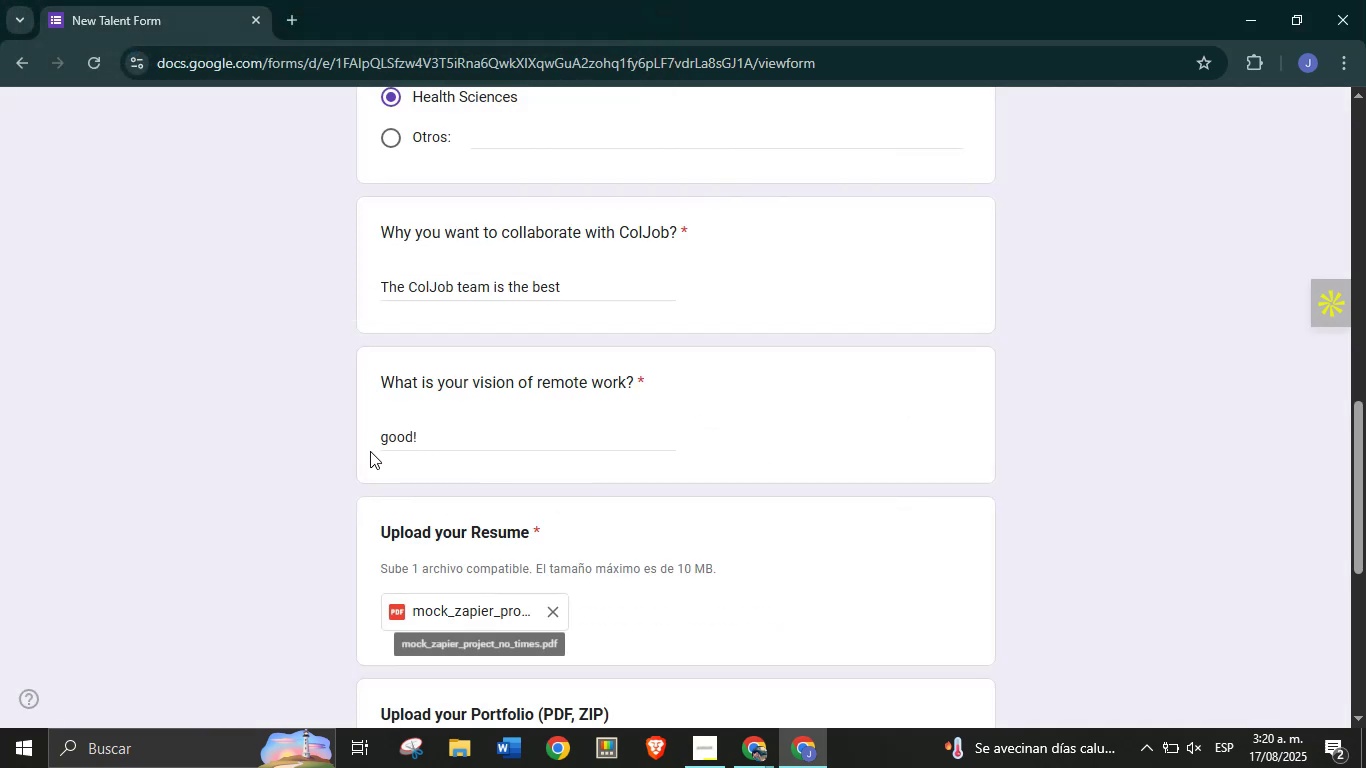 
scroll: coordinate [342, 454], scroll_direction: down, amount: 3.0
 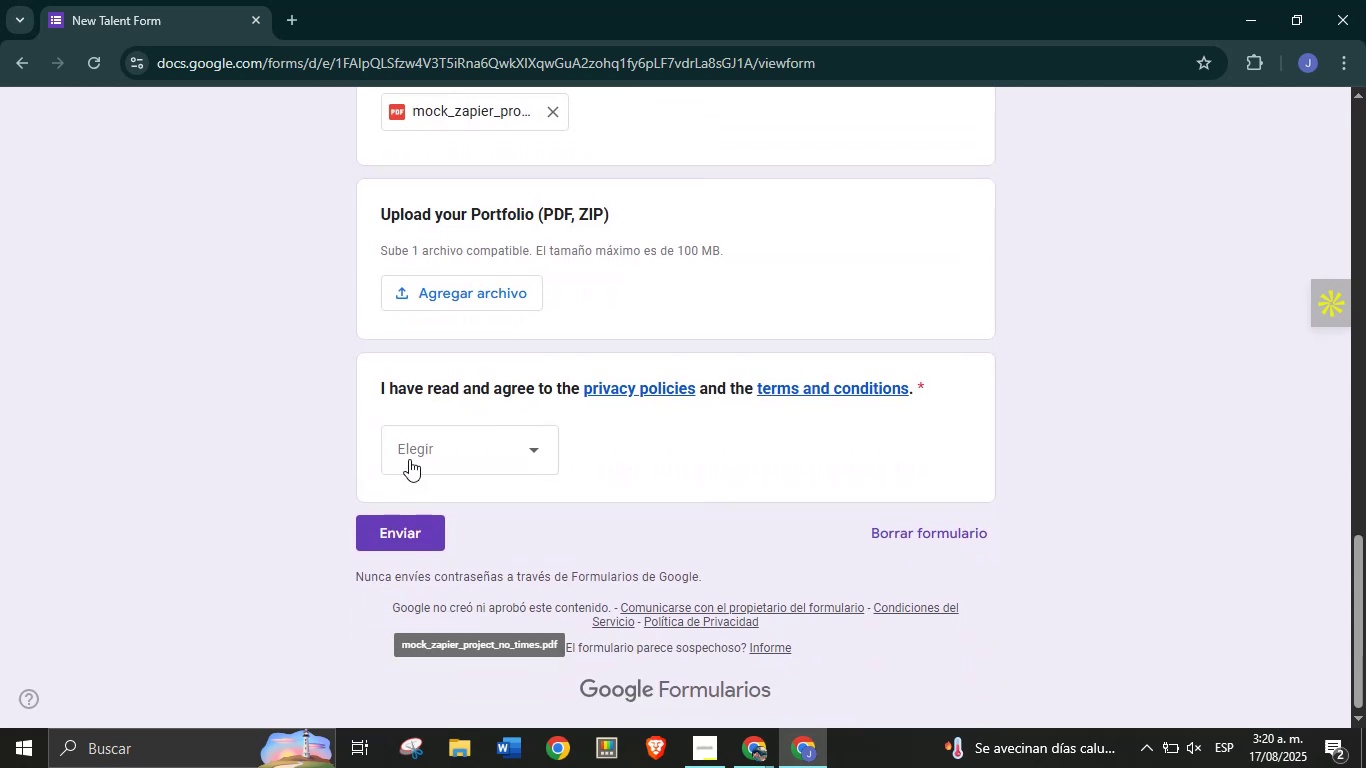 
left_click([437, 445])
 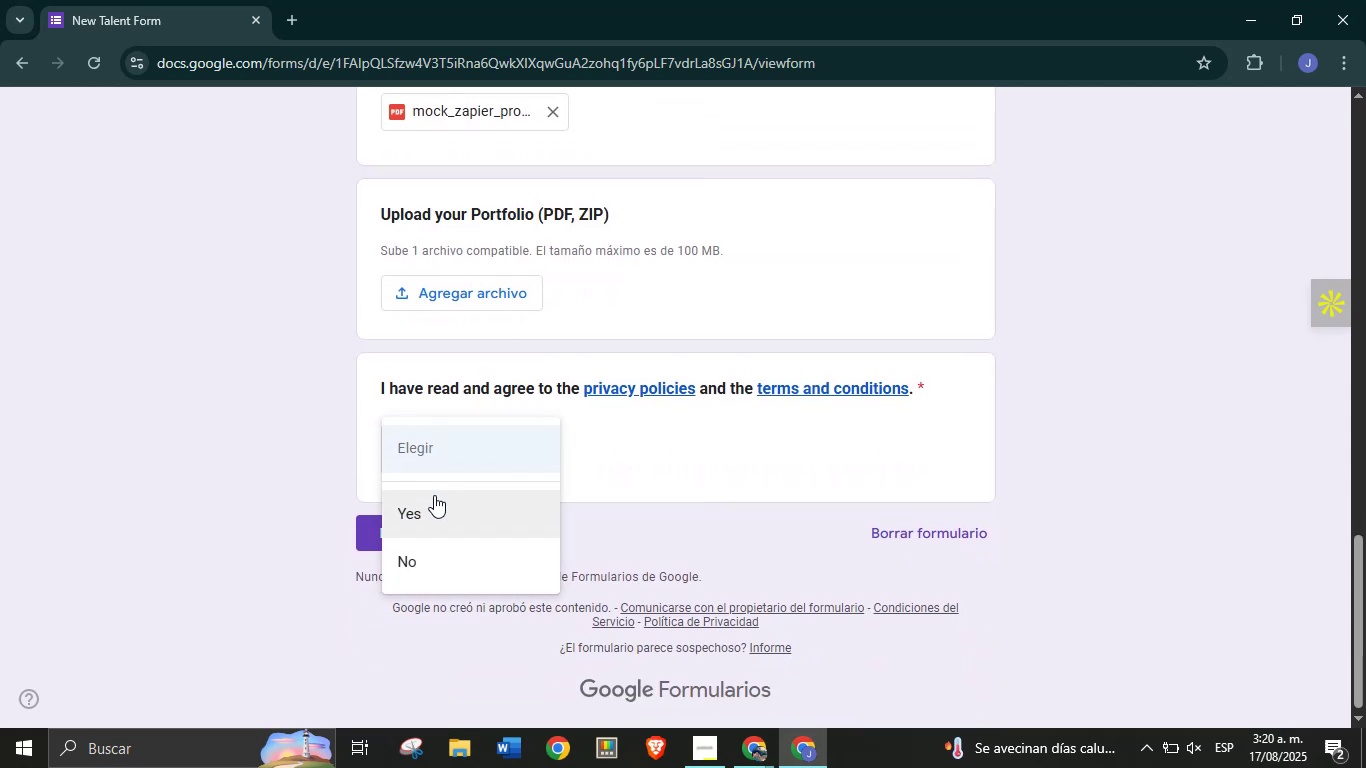 
left_click([433, 505])
 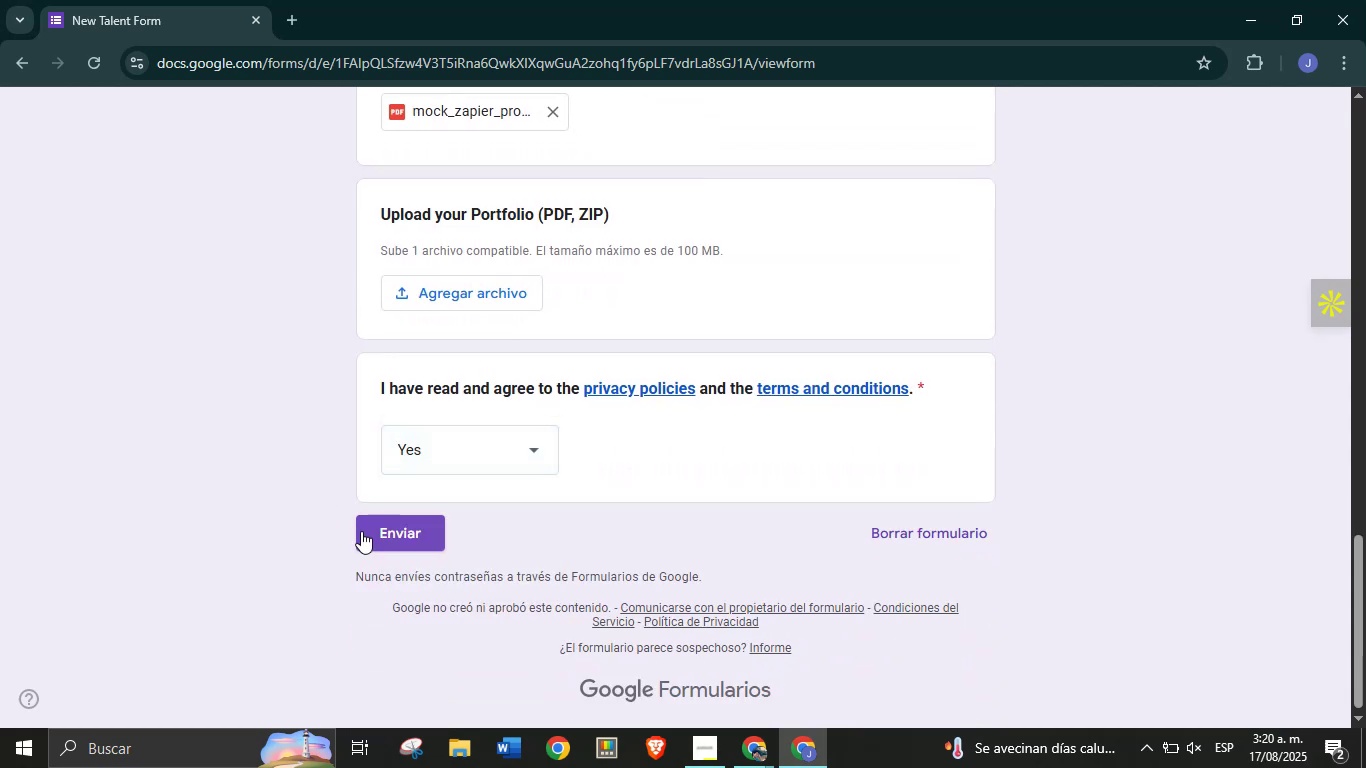 
left_click([380, 528])
 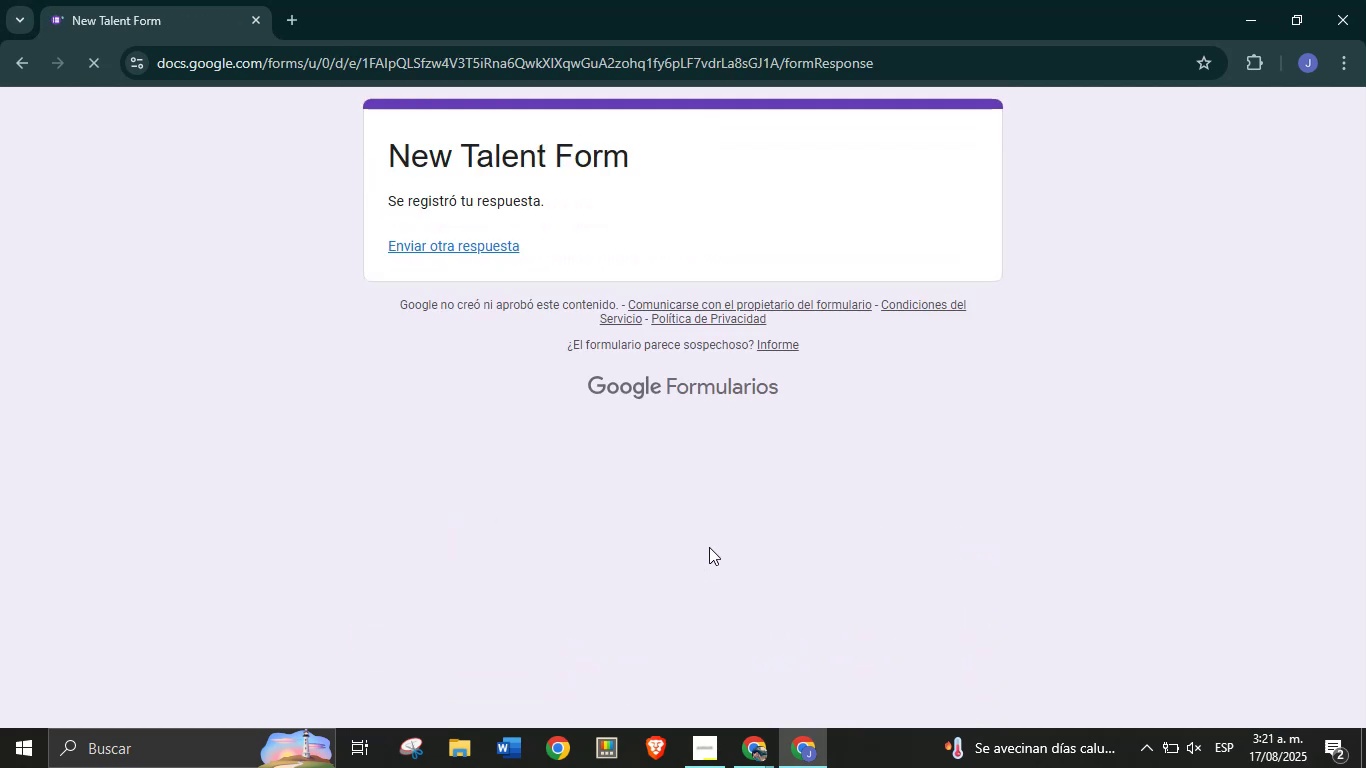 
left_click([762, 753])
 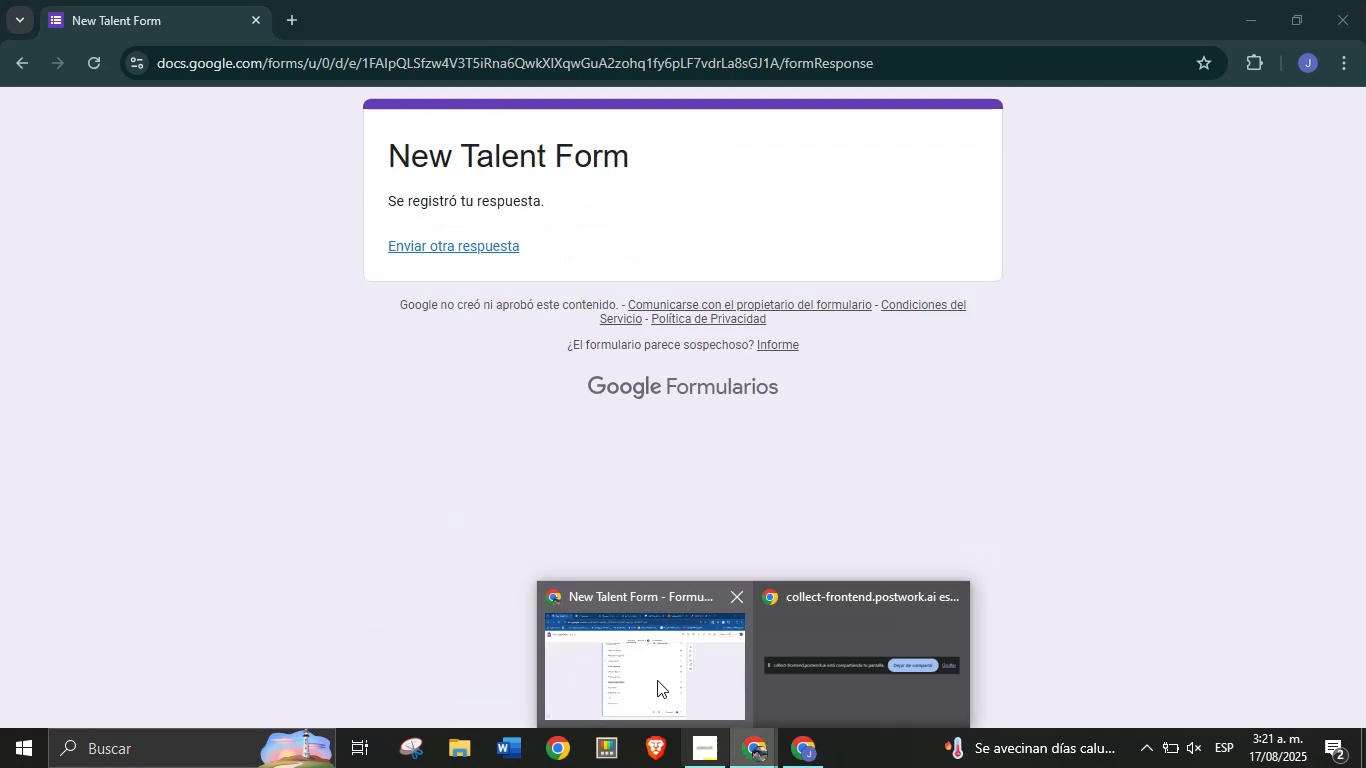 
left_click([652, 672])
 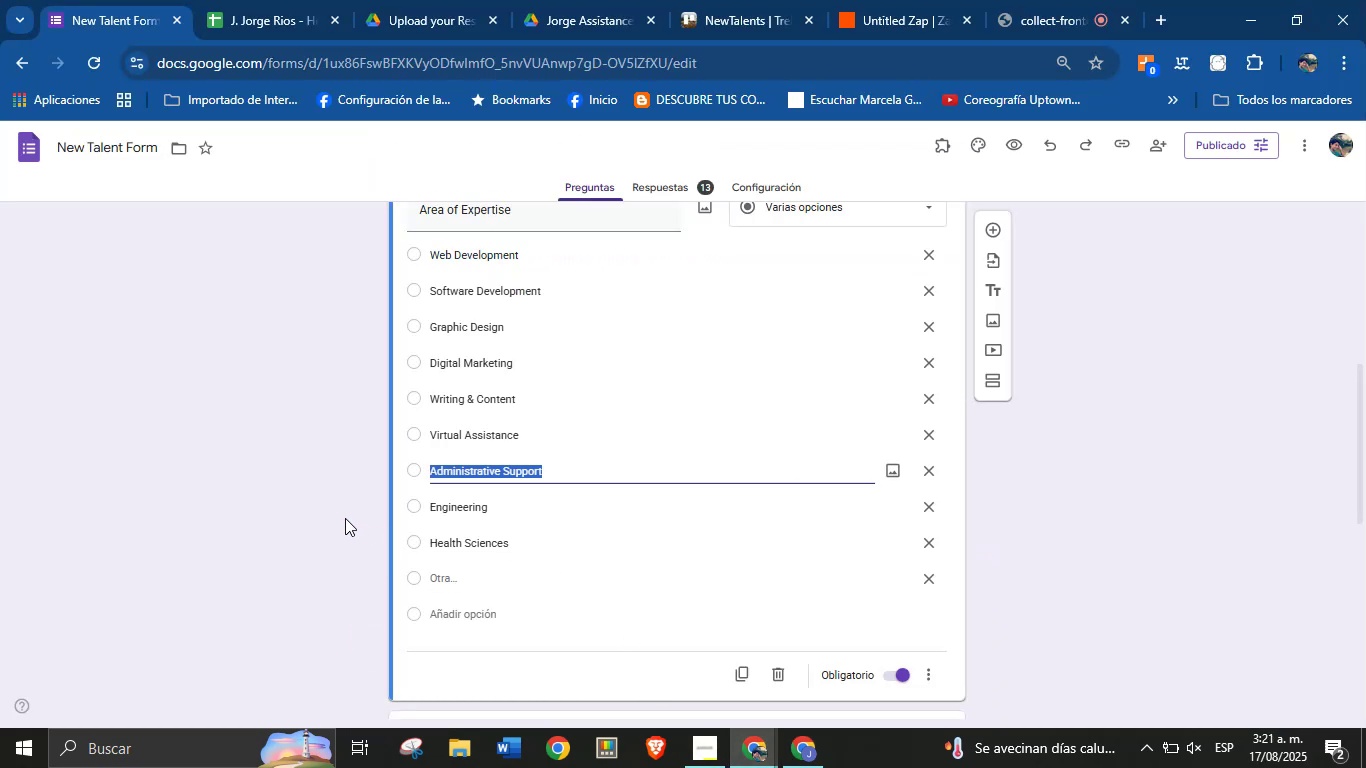 
left_click([344, 518])
 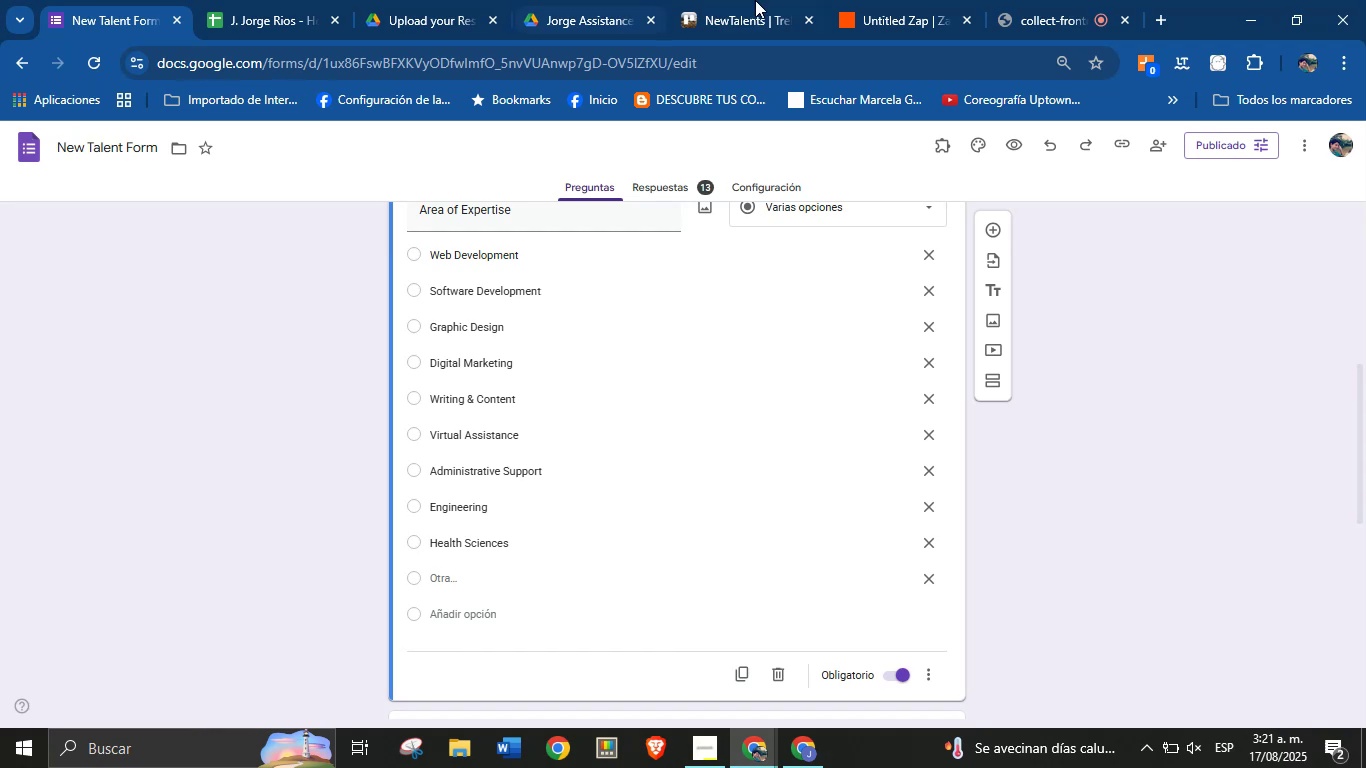 
left_click([867, 0])
 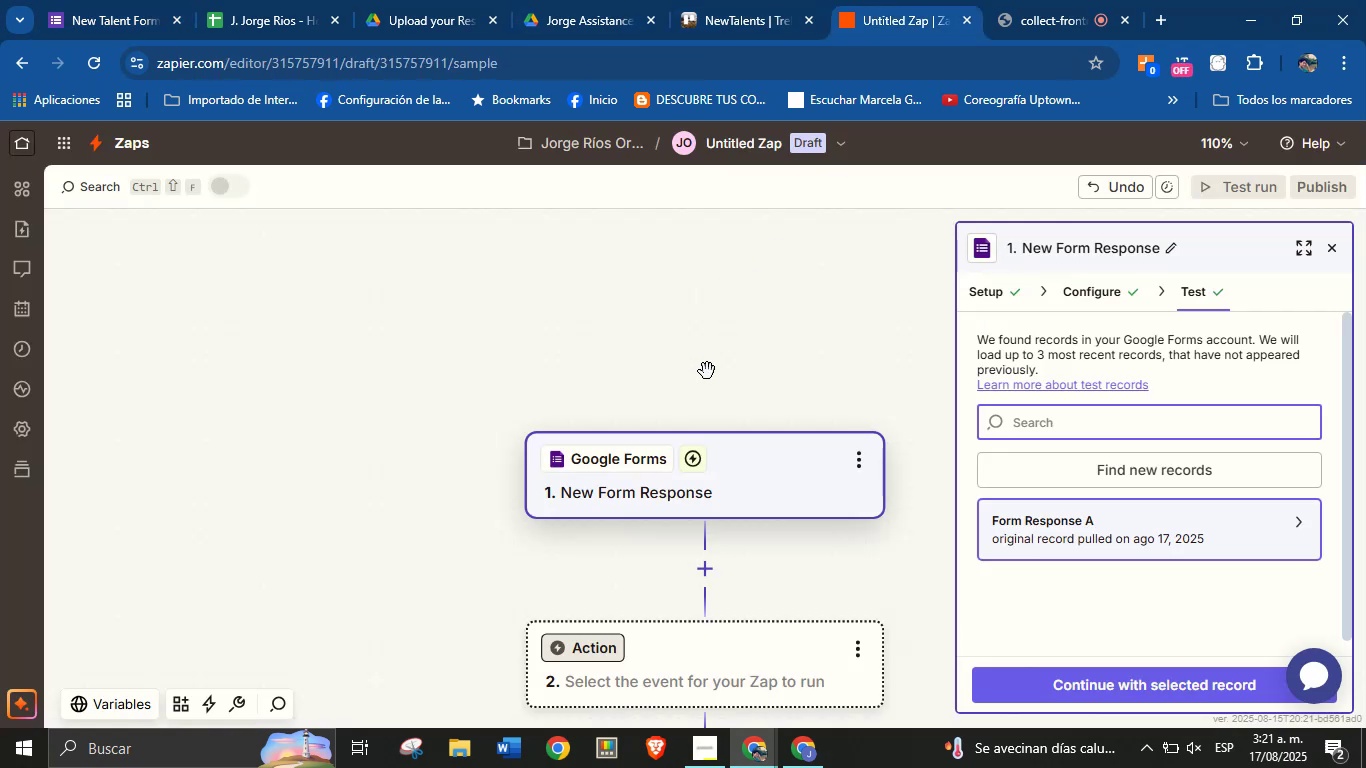 
scroll: coordinate [815, 348], scroll_direction: down, amount: 2.0
 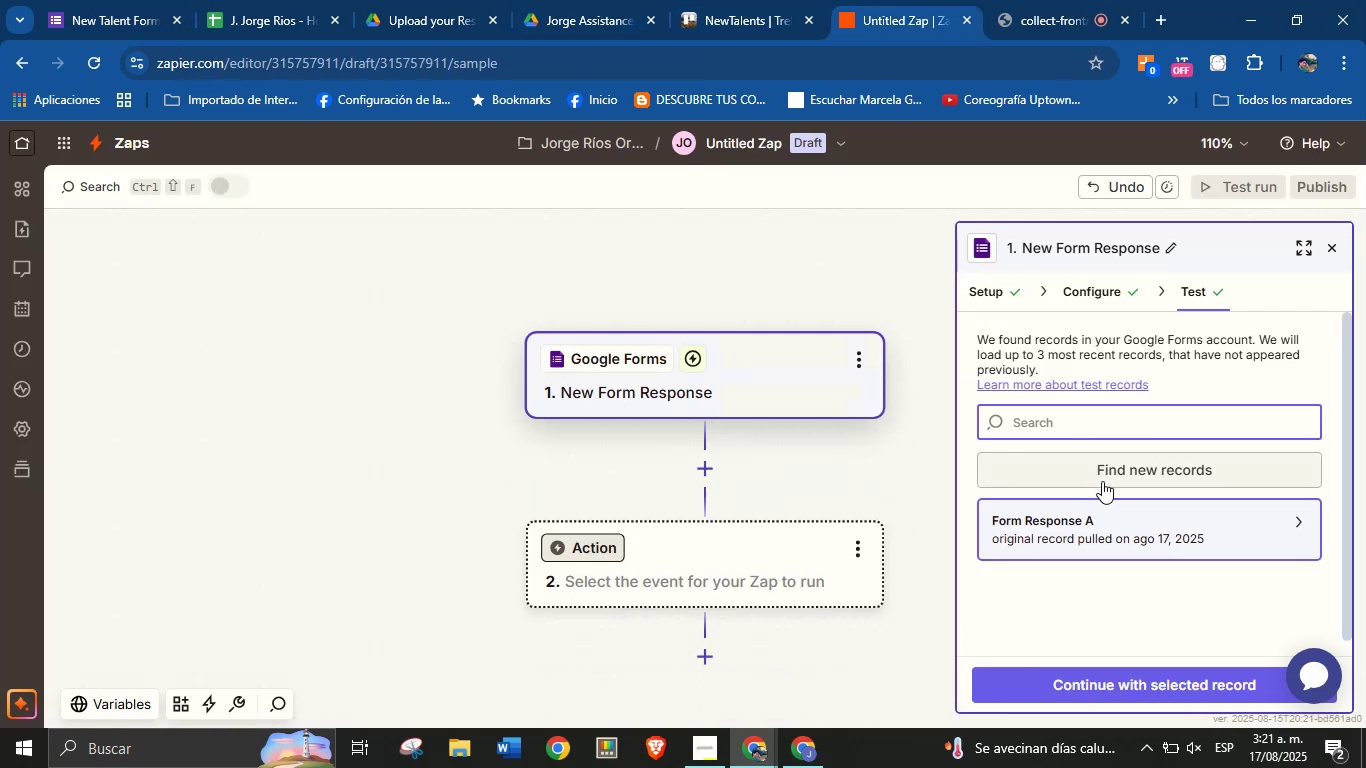 
left_click([1106, 472])
 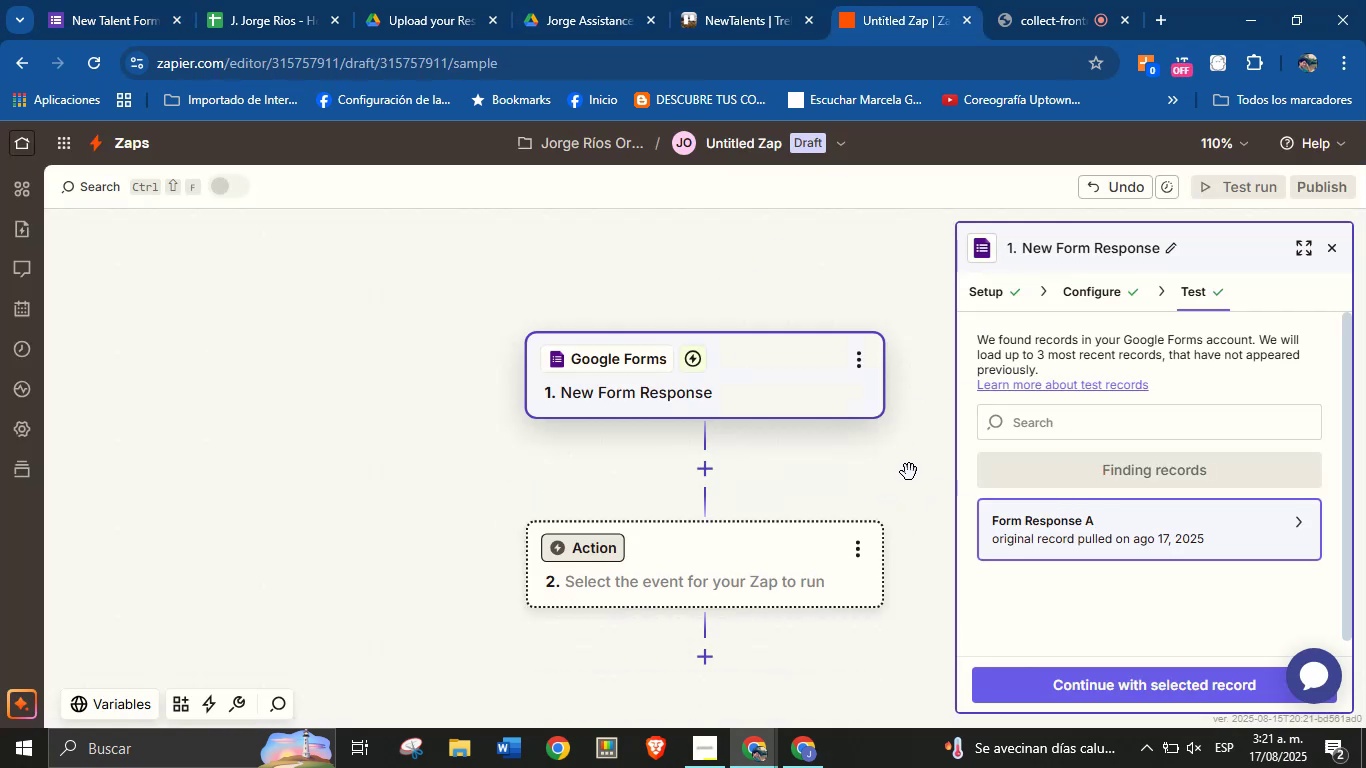 
left_click_drag(start_coordinate=[905, 480], to_coordinate=[905, 430])
 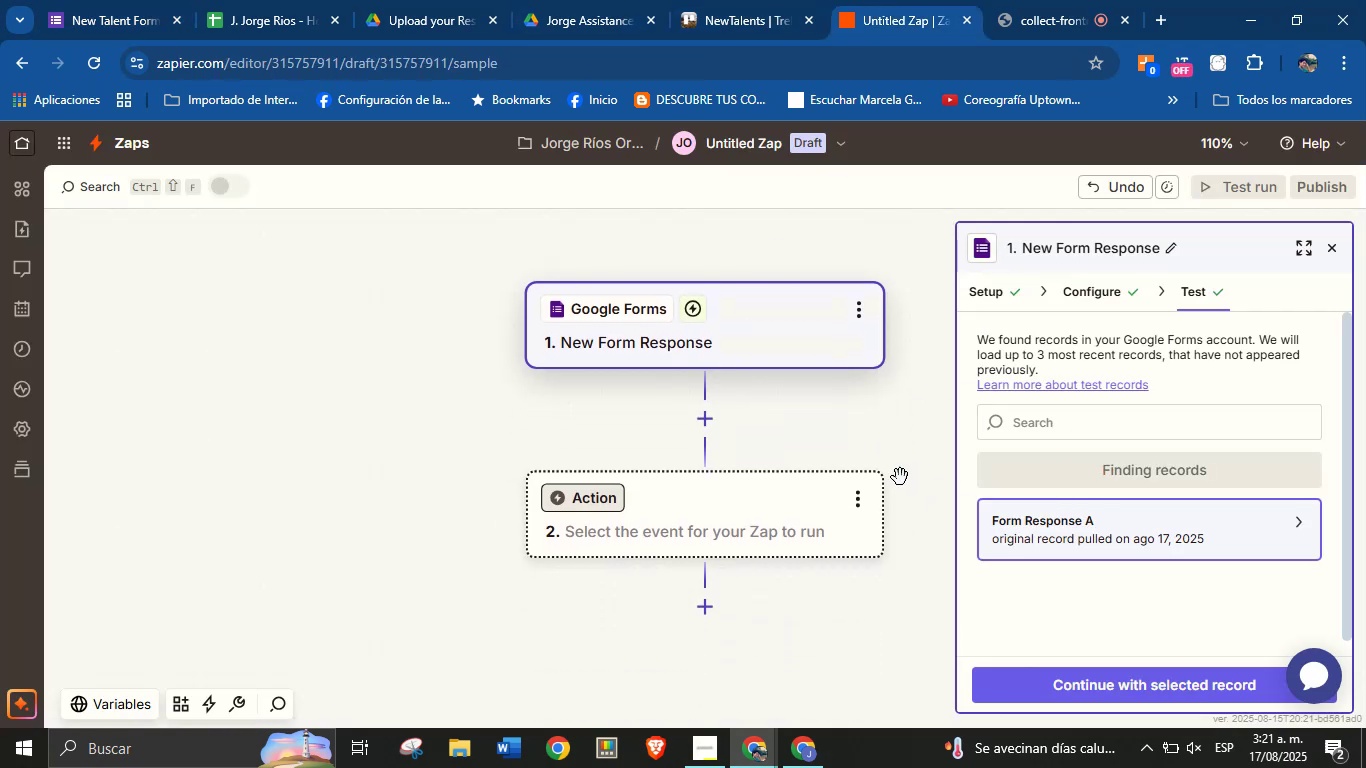 
scroll: coordinate [853, 537], scroll_direction: down, amount: 1.0
 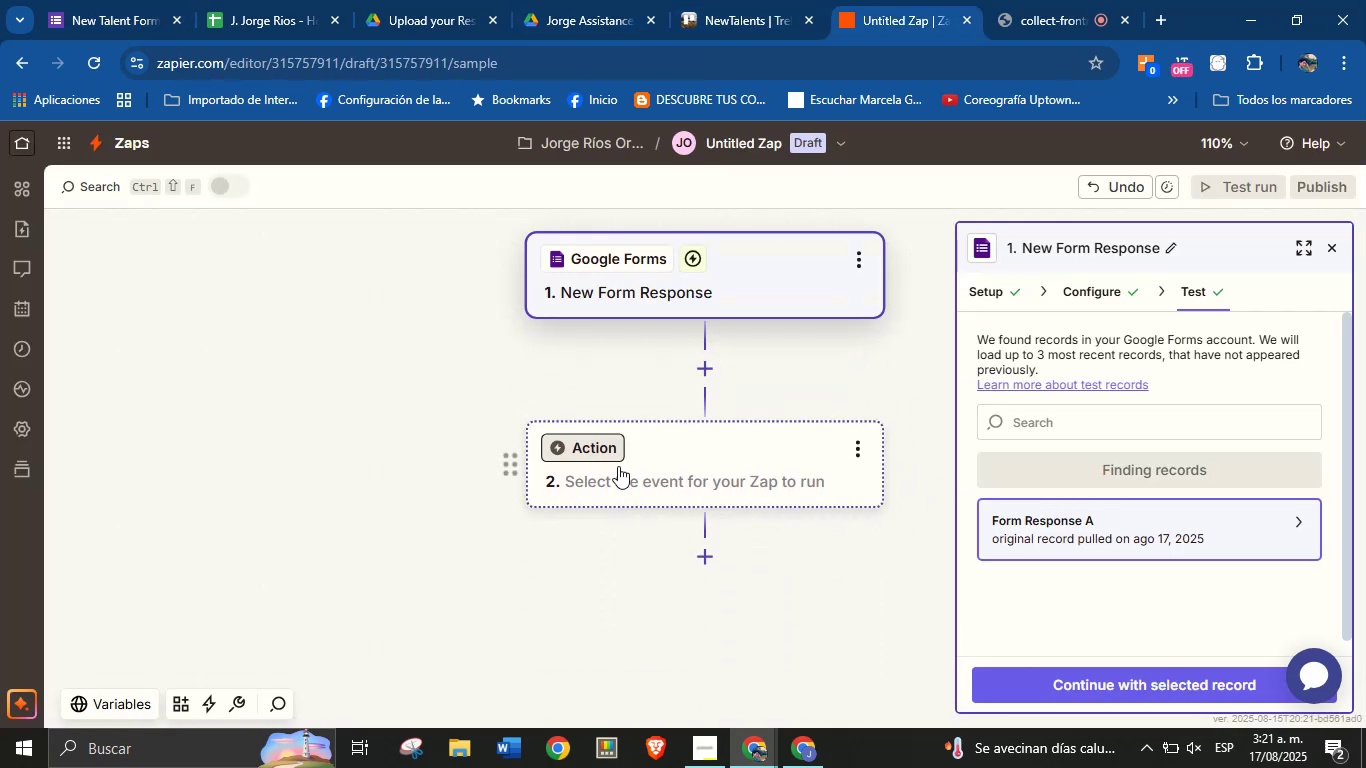 
left_click([592, 447])
 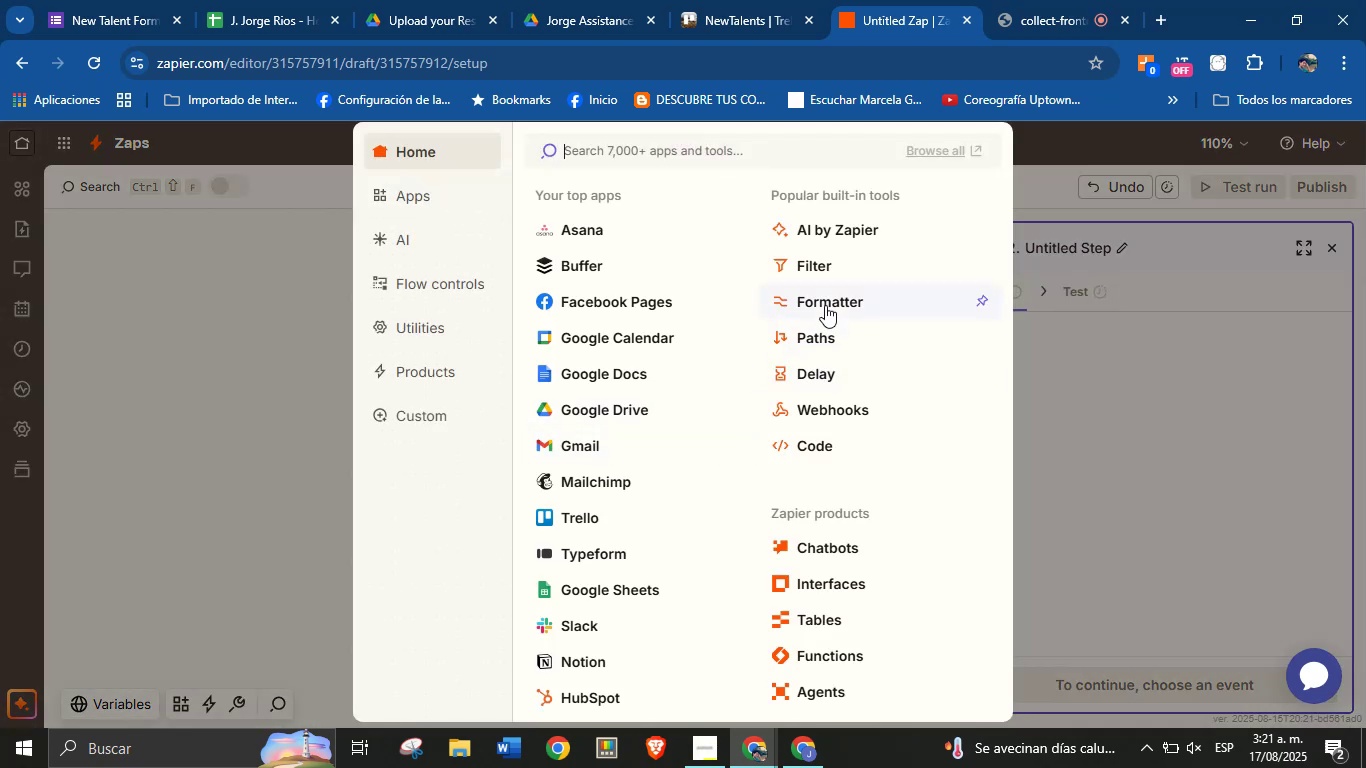 
left_click([825, 345])
 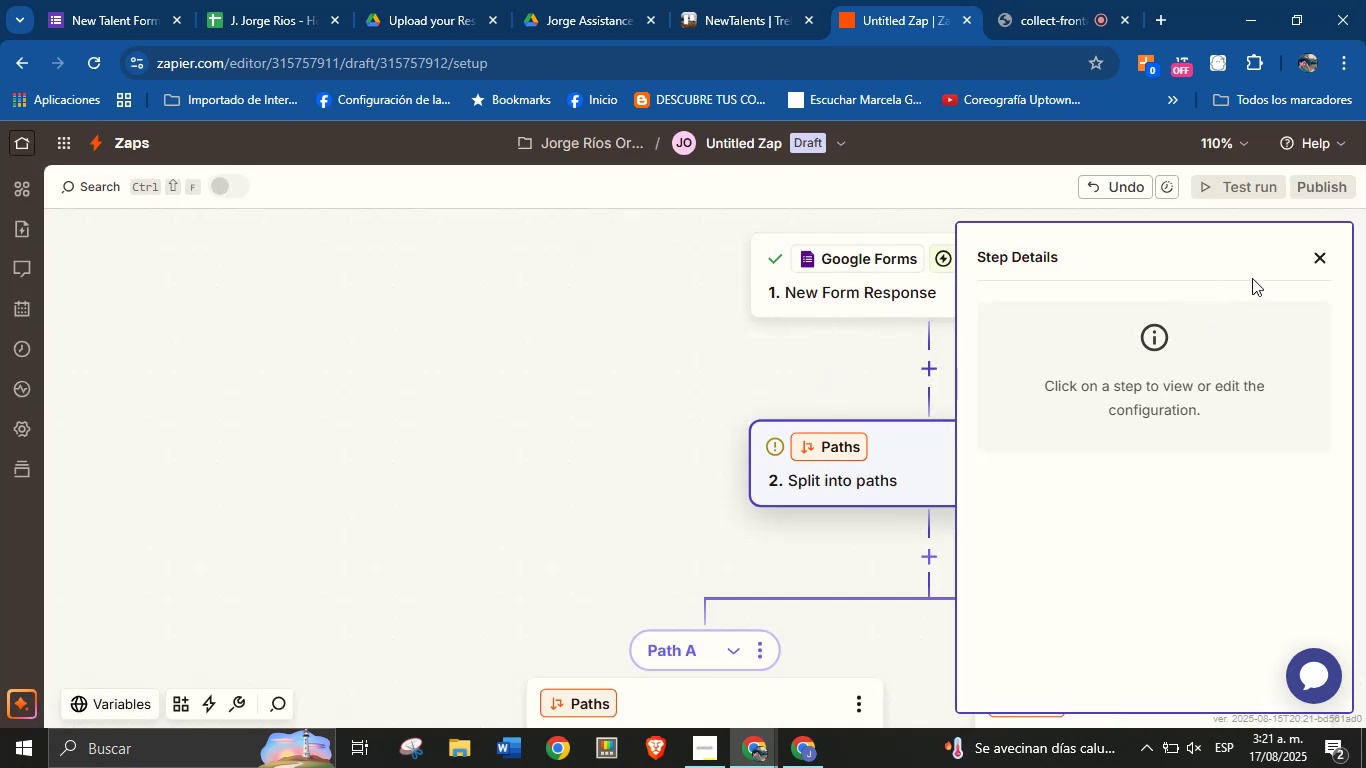 
left_click([1313, 261])
 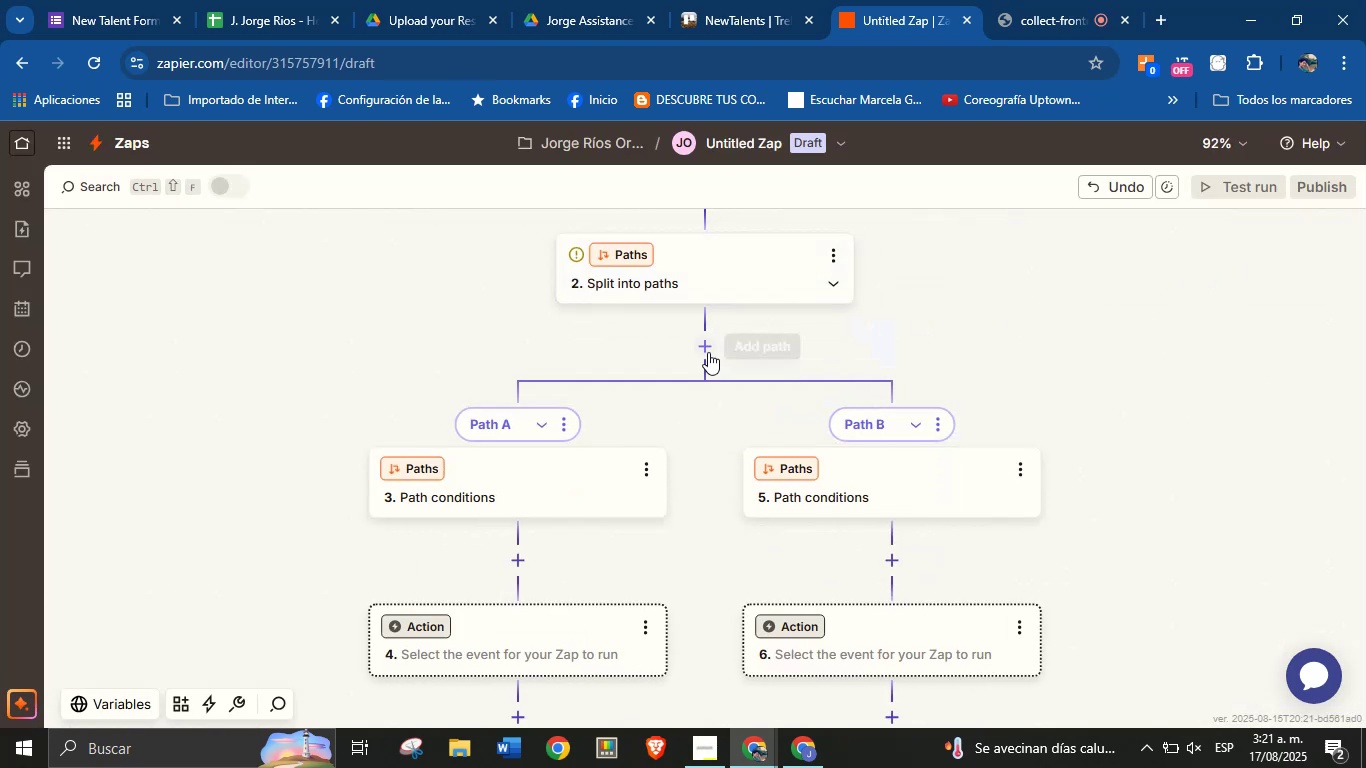 
left_click([705, 346])
 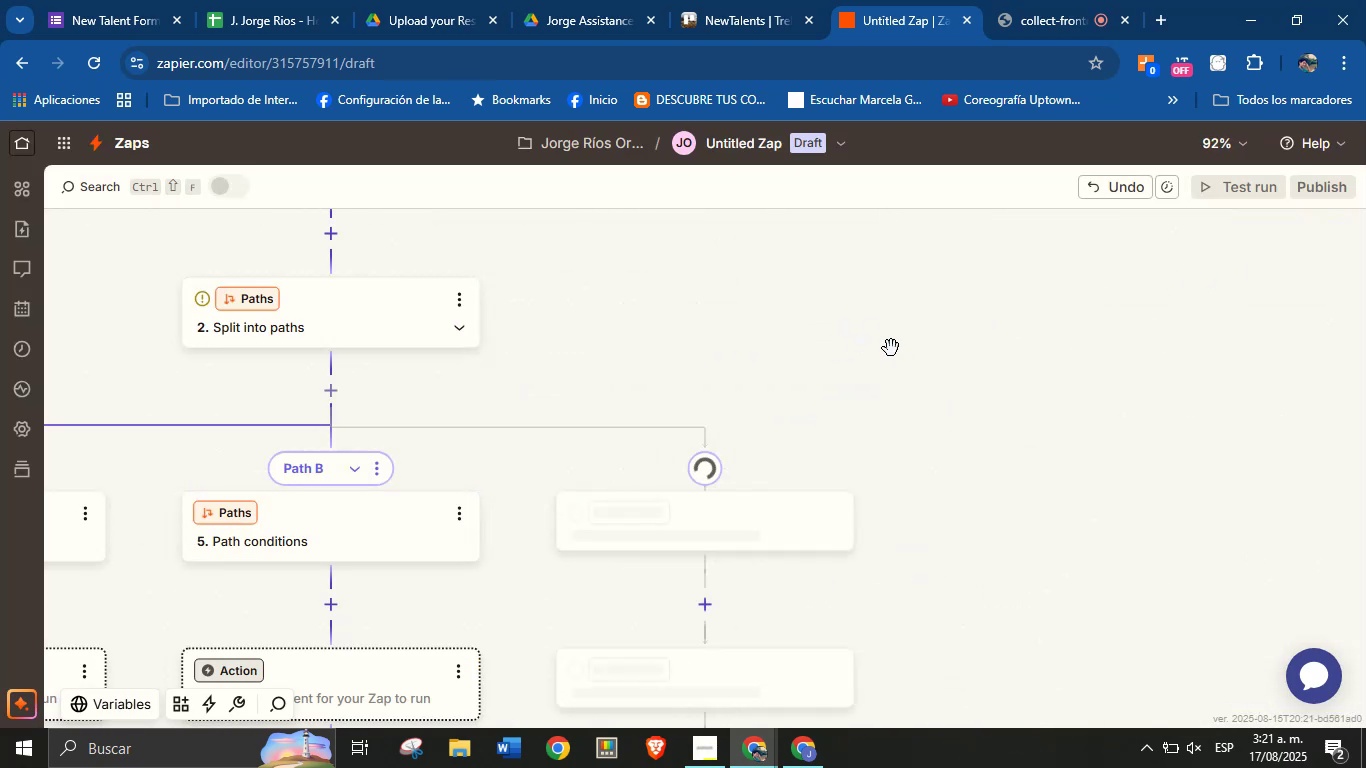 
left_click_drag(start_coordinate=[660, 358], to_coordinate=[851, 523])
 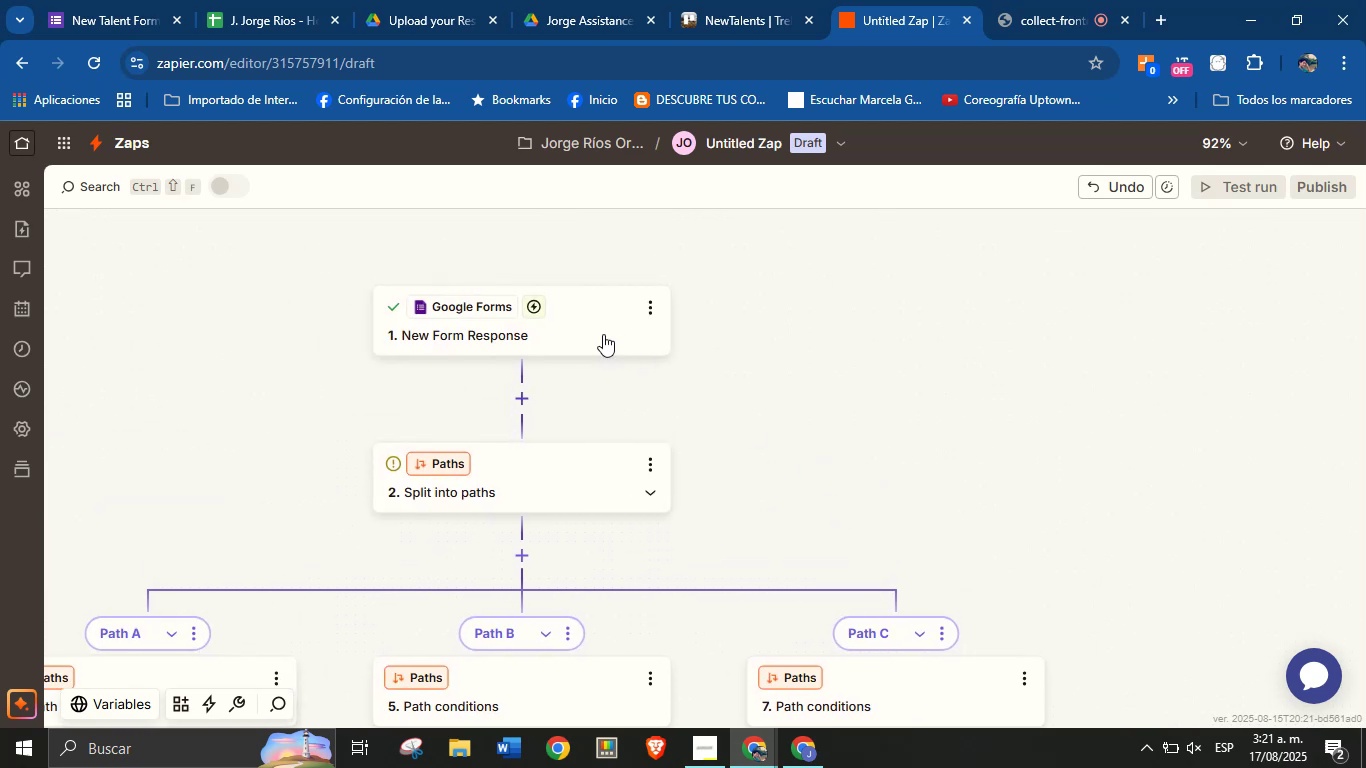 
left_click([598, 333])
 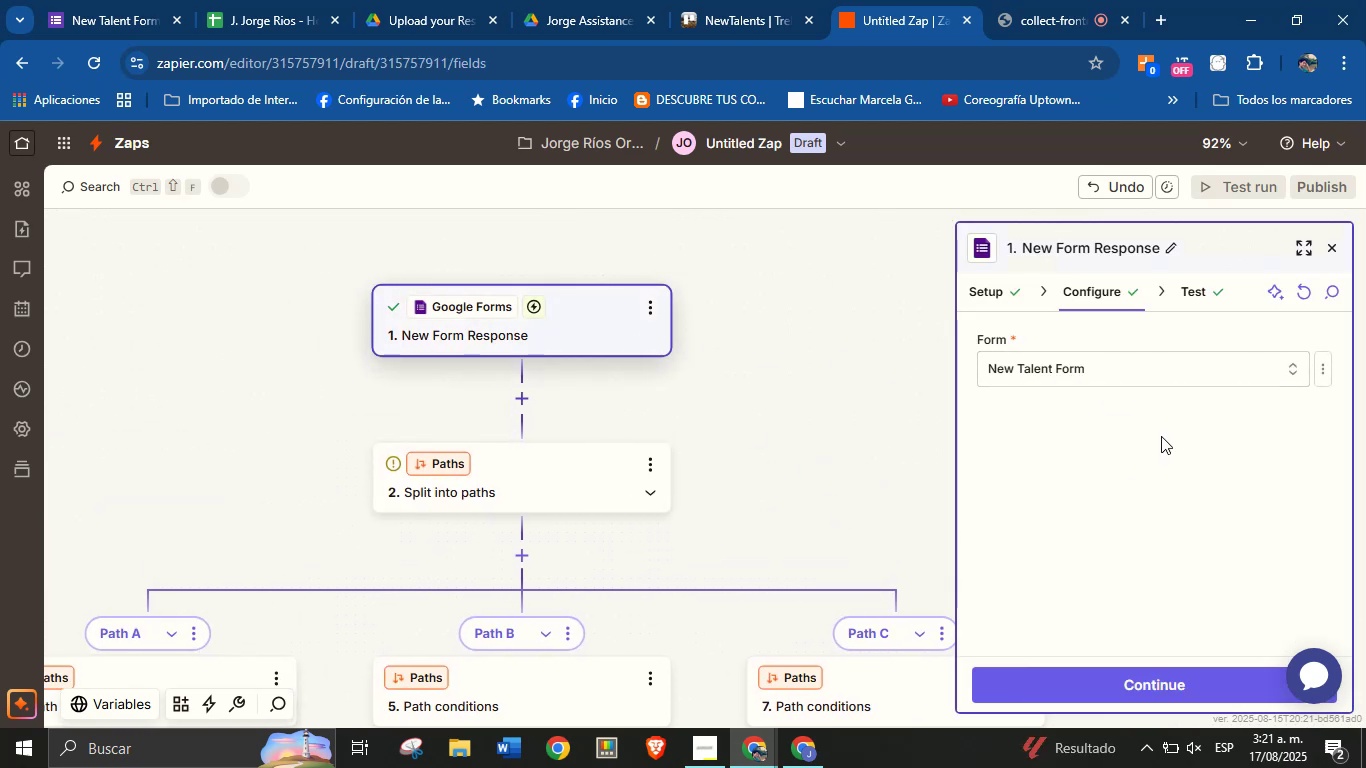 
left_click([1184, 299])
 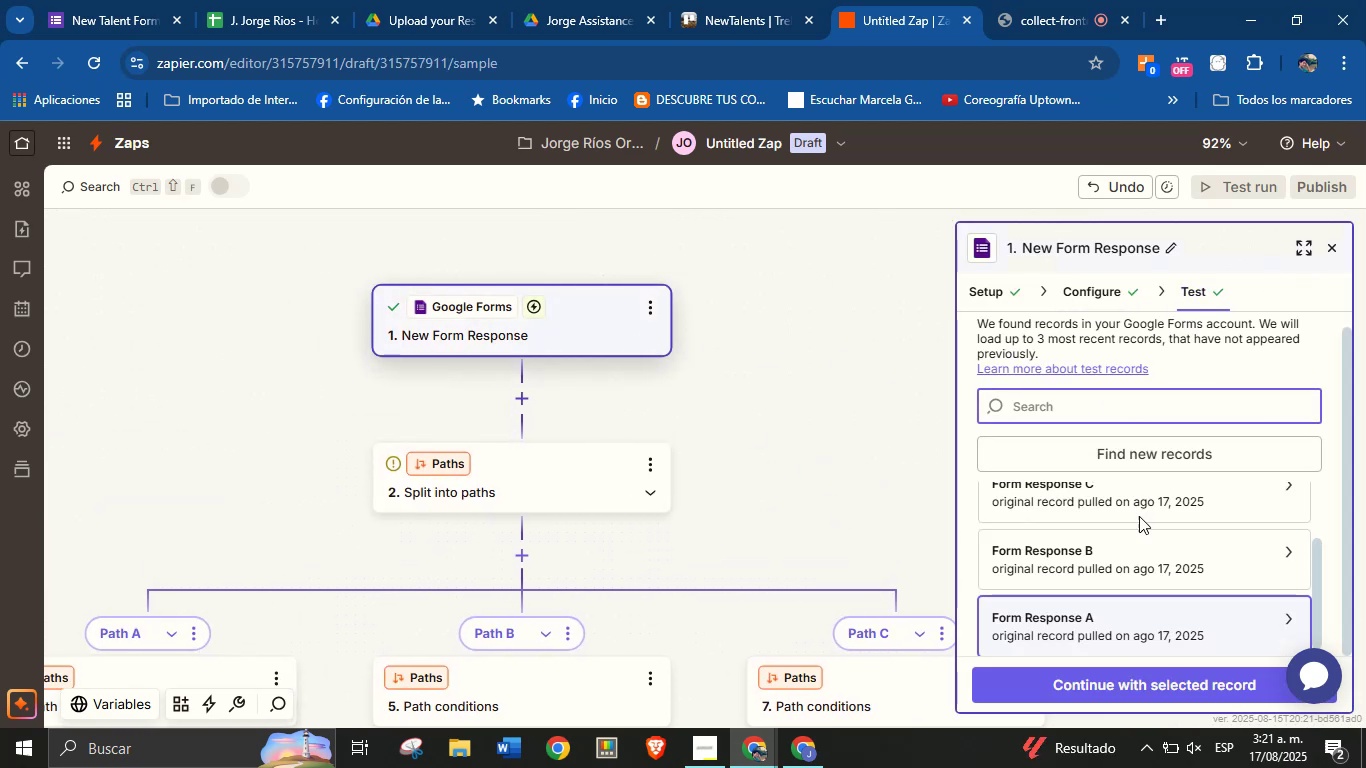 
left_click([1139, 551])
 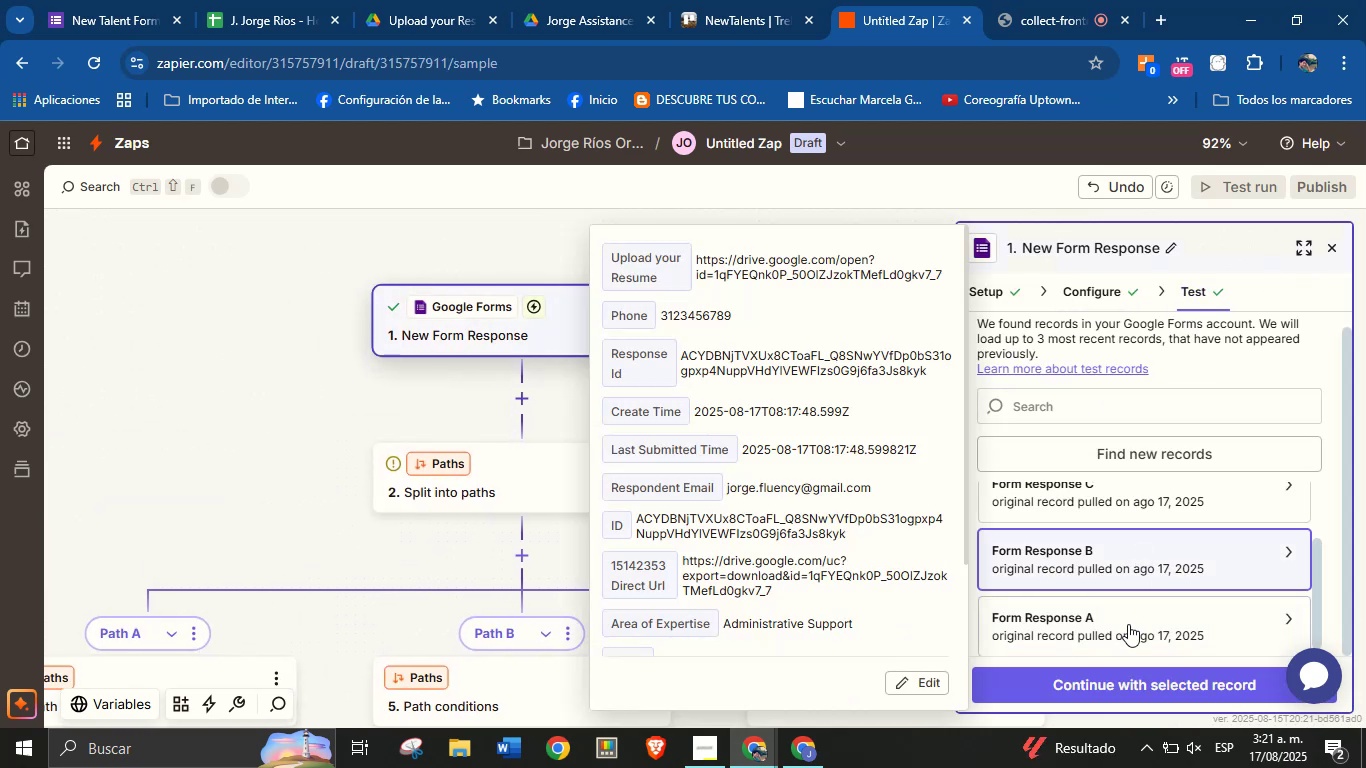 
left_click([1128, 628])
 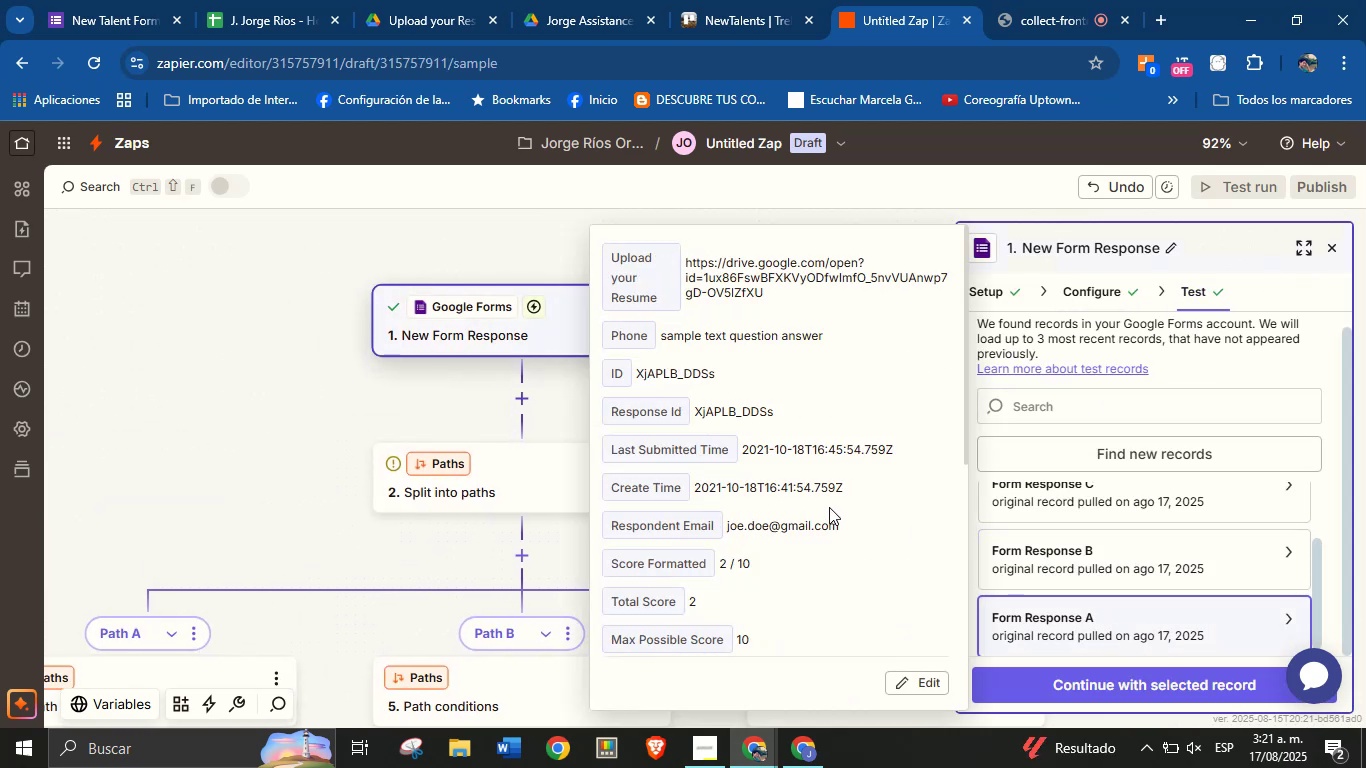 
left_click([1080, 555])
 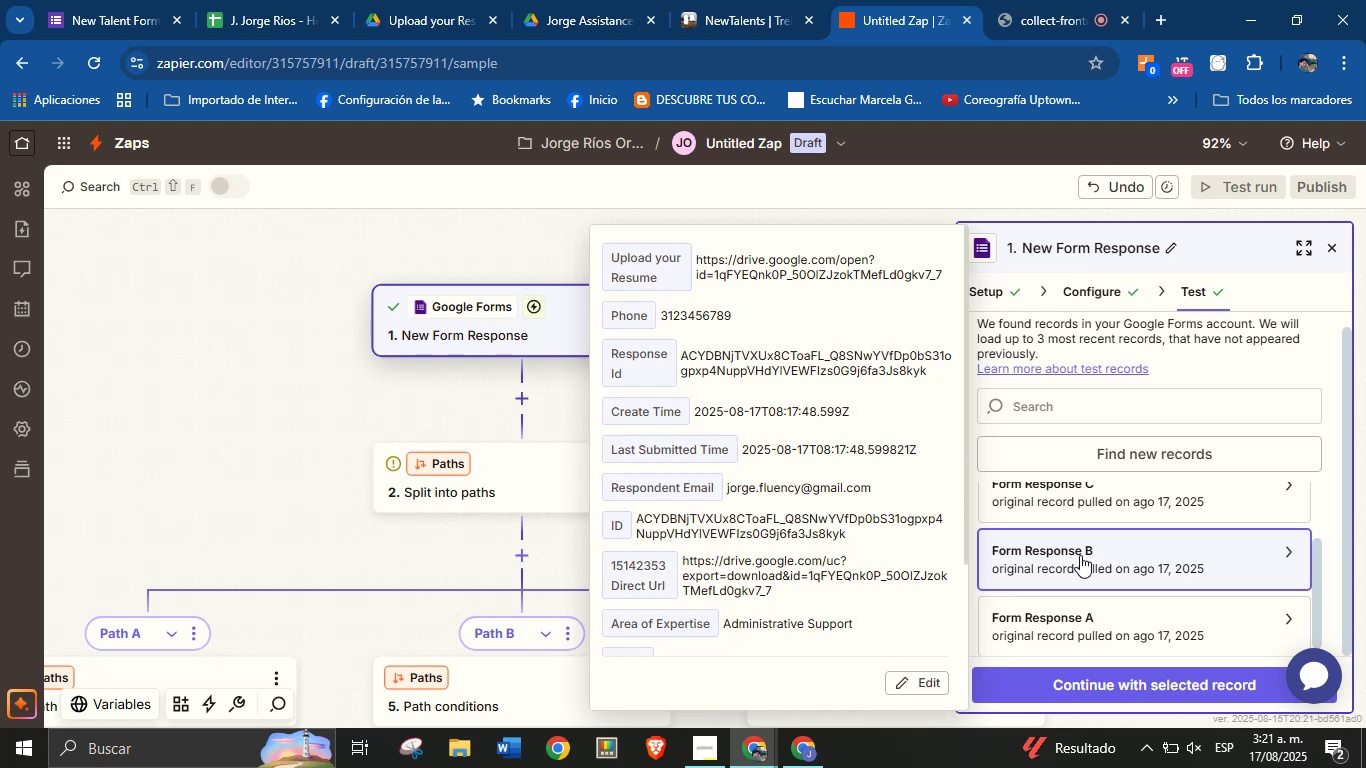 
scroll: coordinate [1080, 555], scroll_direction: up, amount: 1.0
 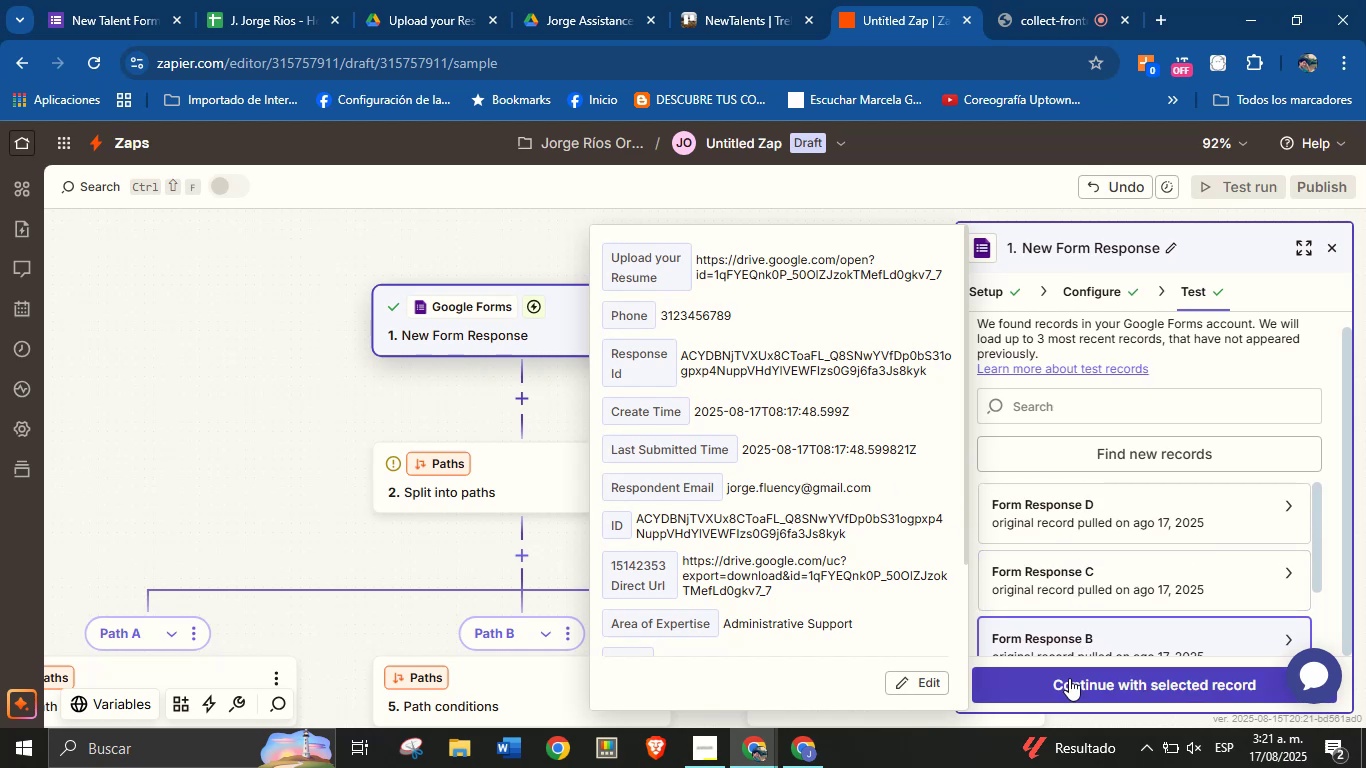 
left_click([1069, 678])
 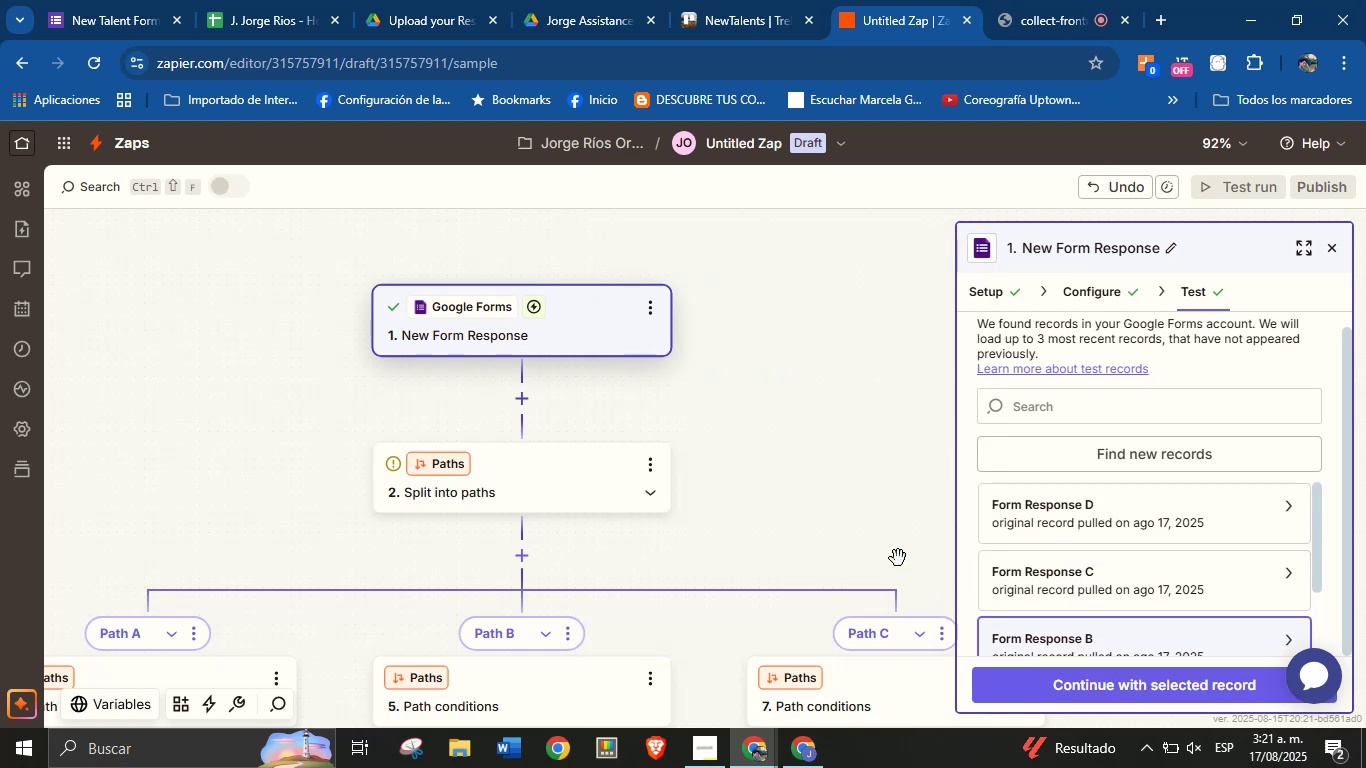 
left_click_drag(start_coordinate=[819, 510], to_coordinate=[909, 418])
 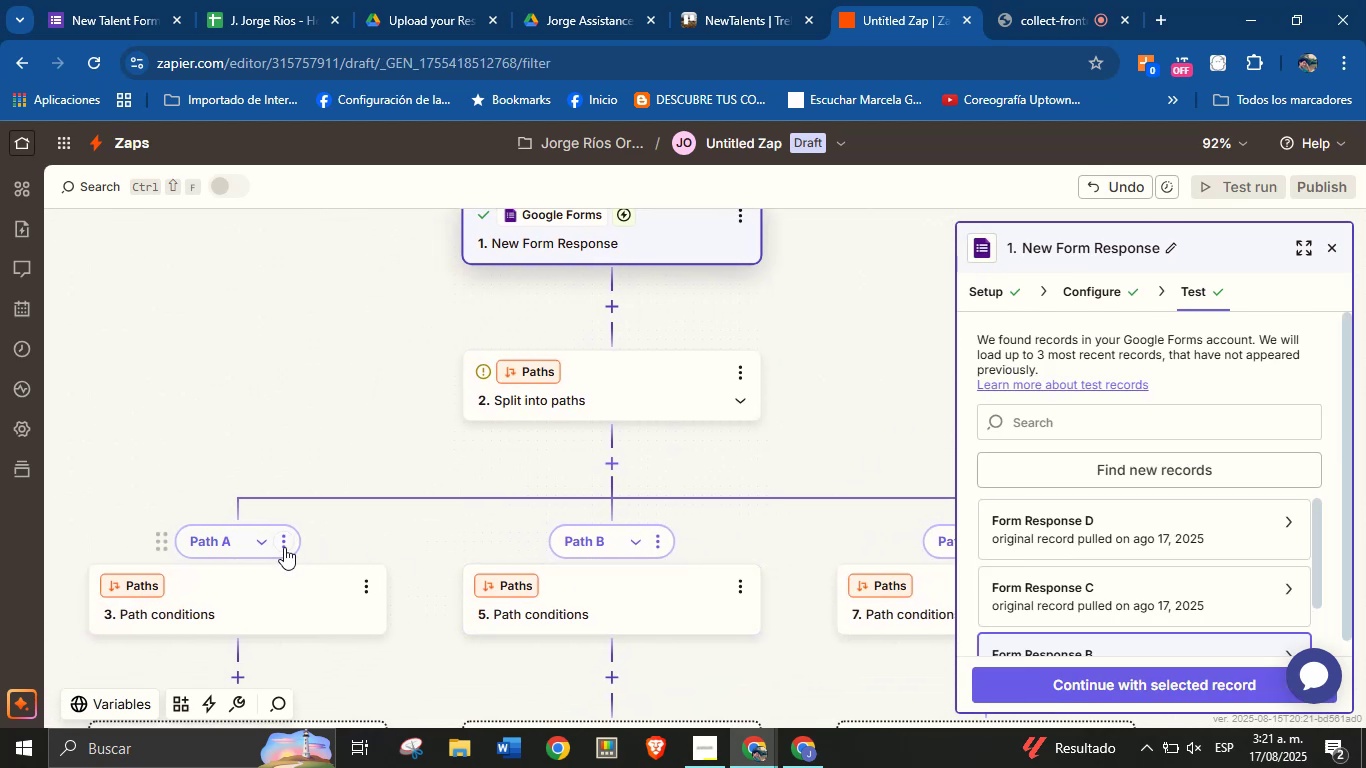 
left_click([283, 541])
 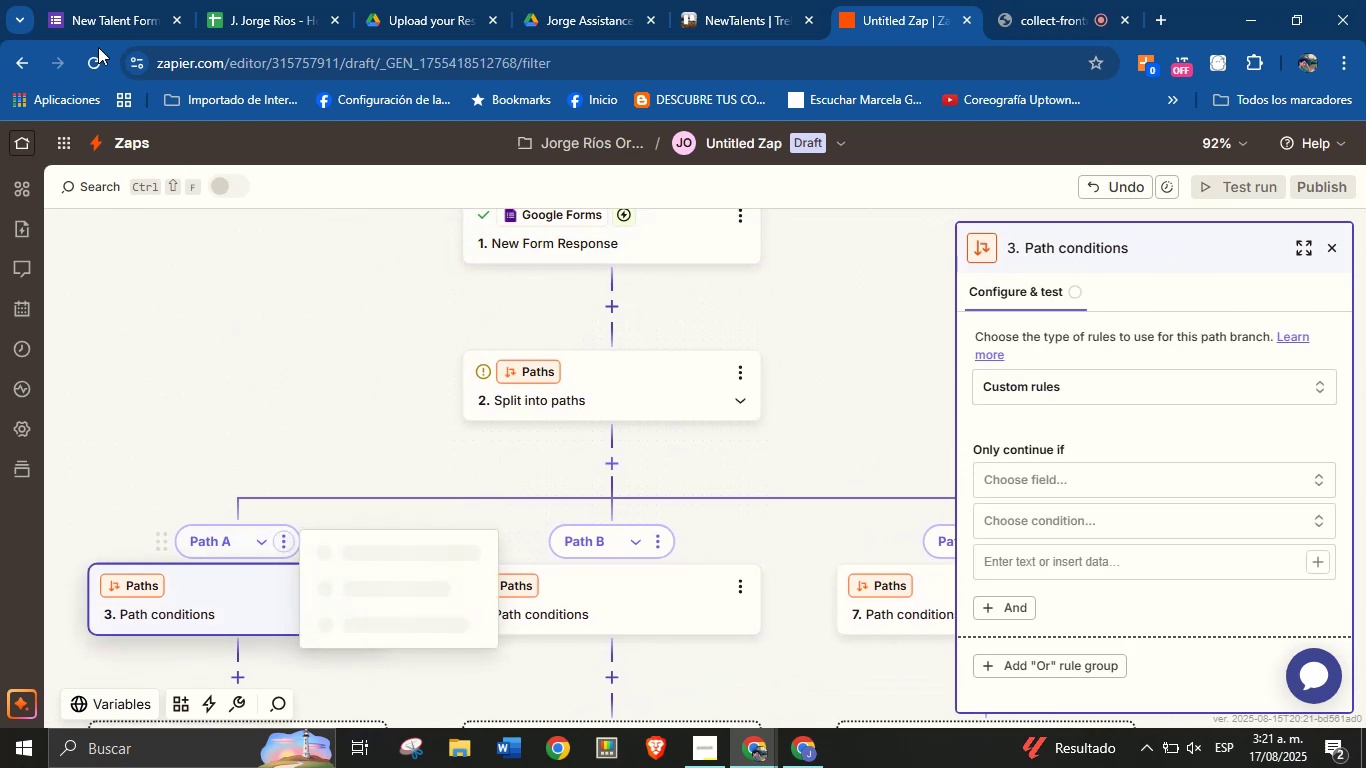 
left_click([74, 5])
 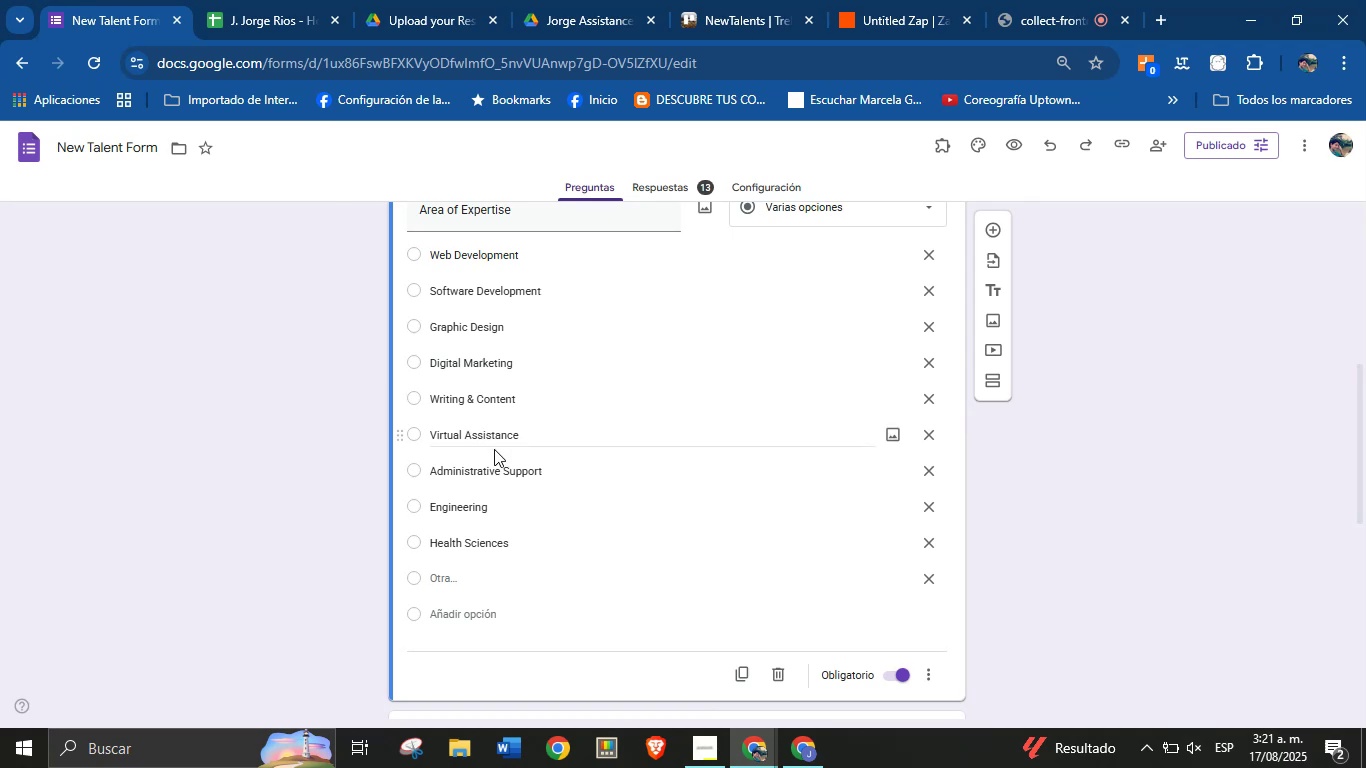 
left_click([494, 463])
 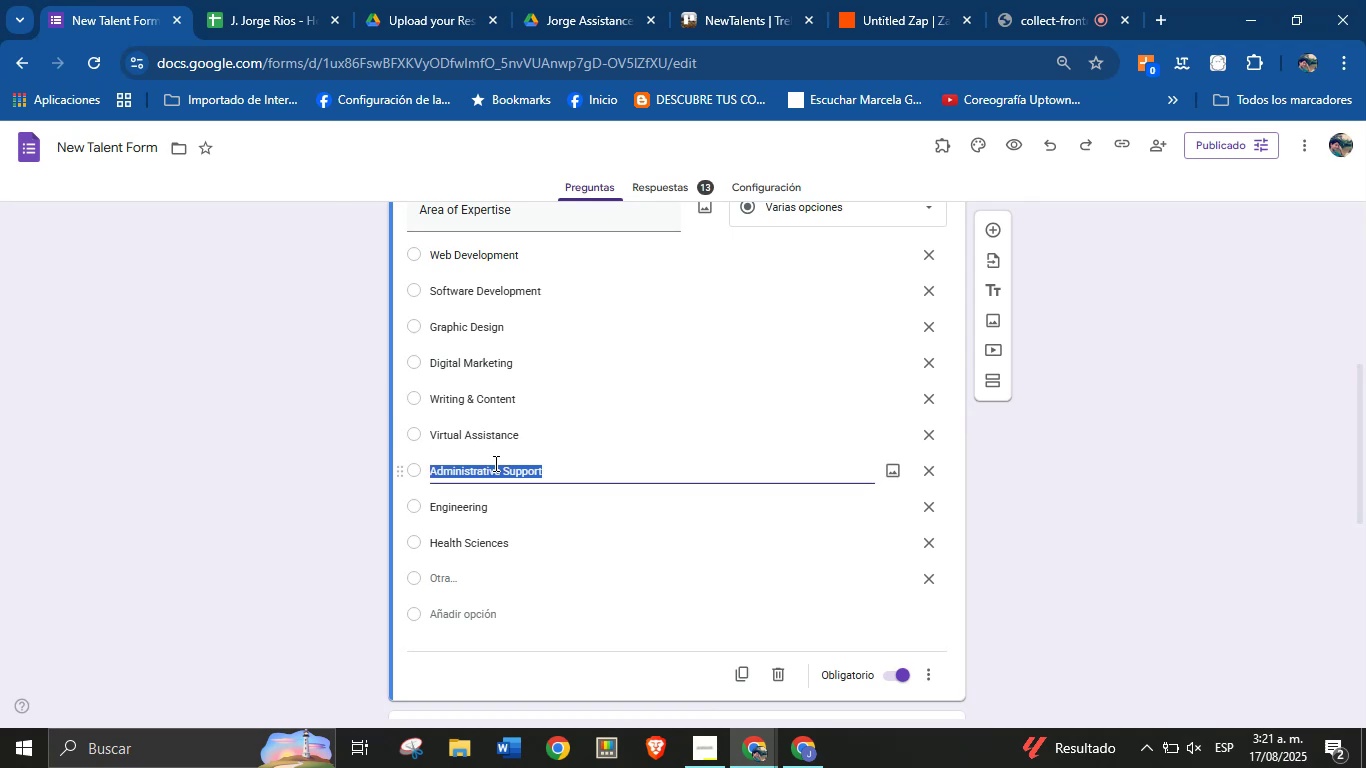 
key(Control+C)
 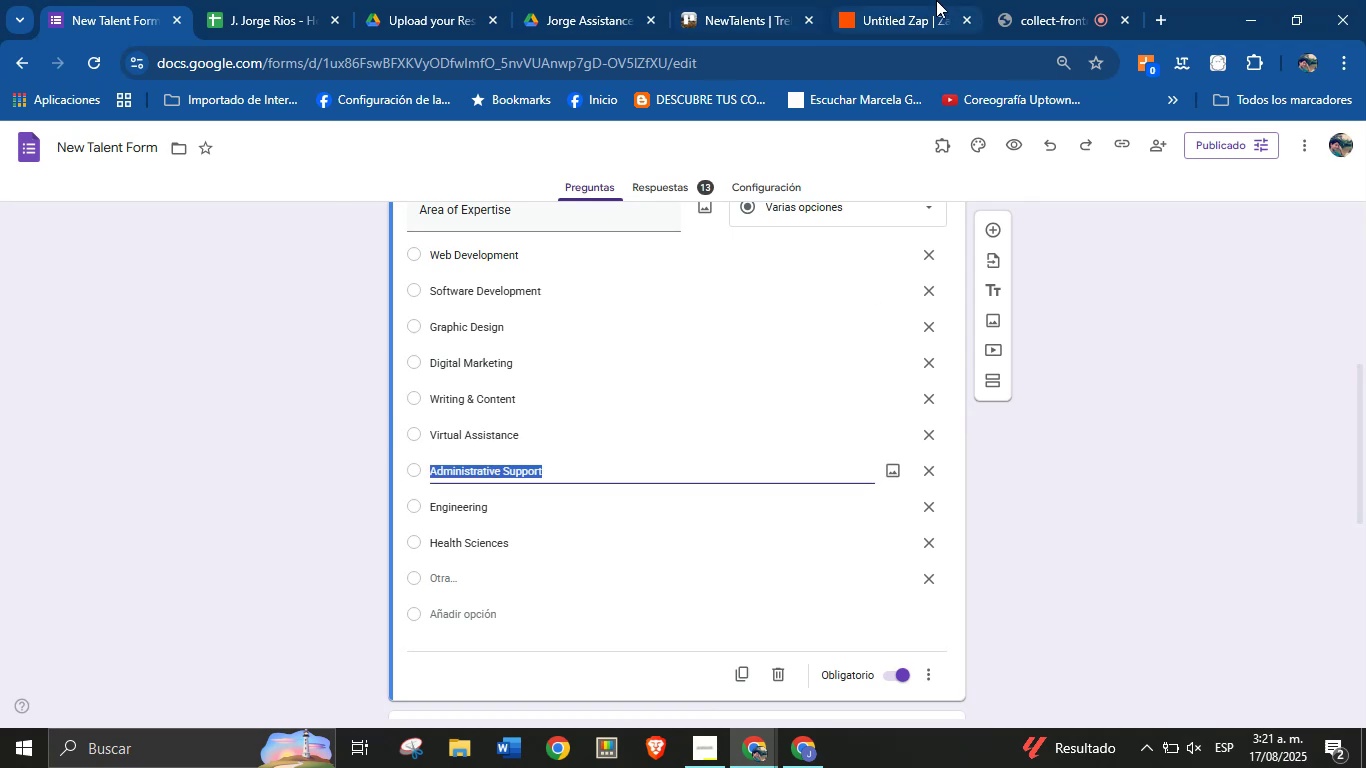 
left_click([930, 0])
 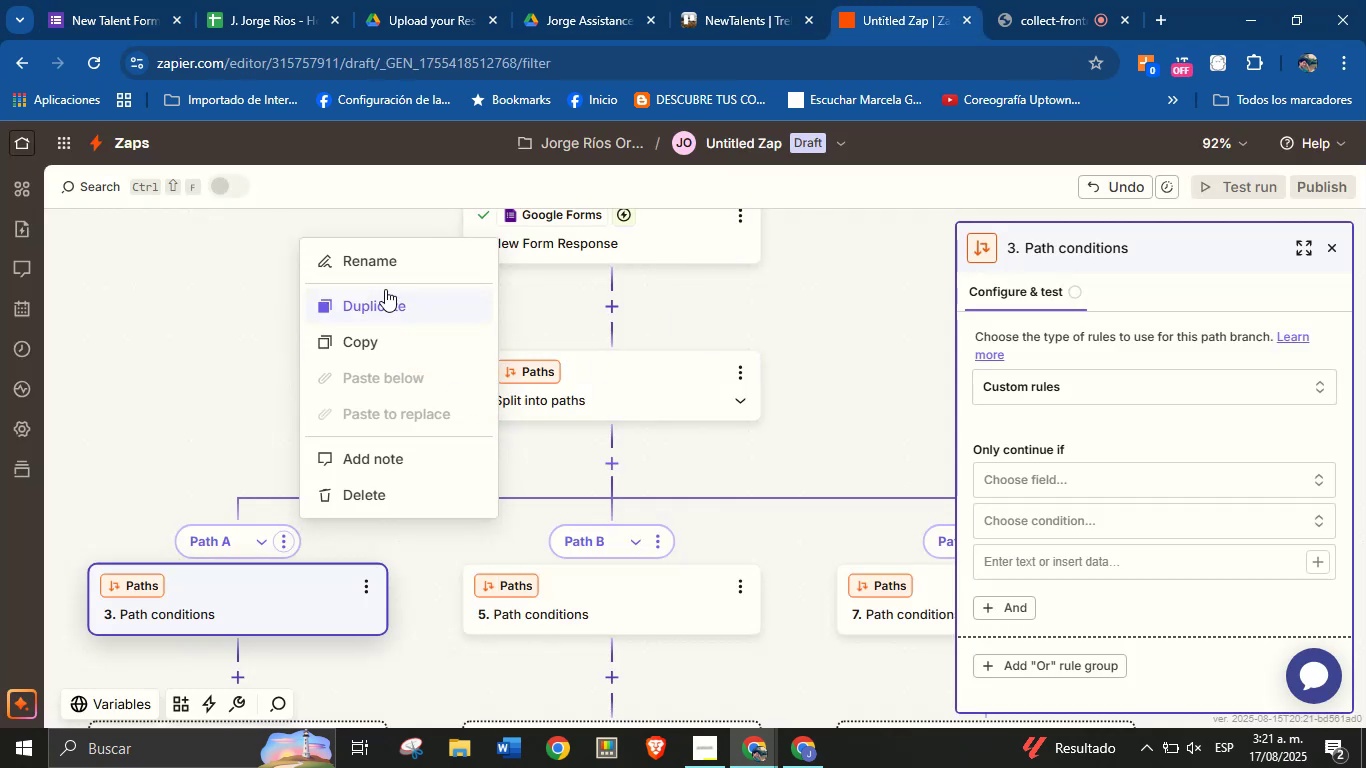 
left_click([386, 264])
 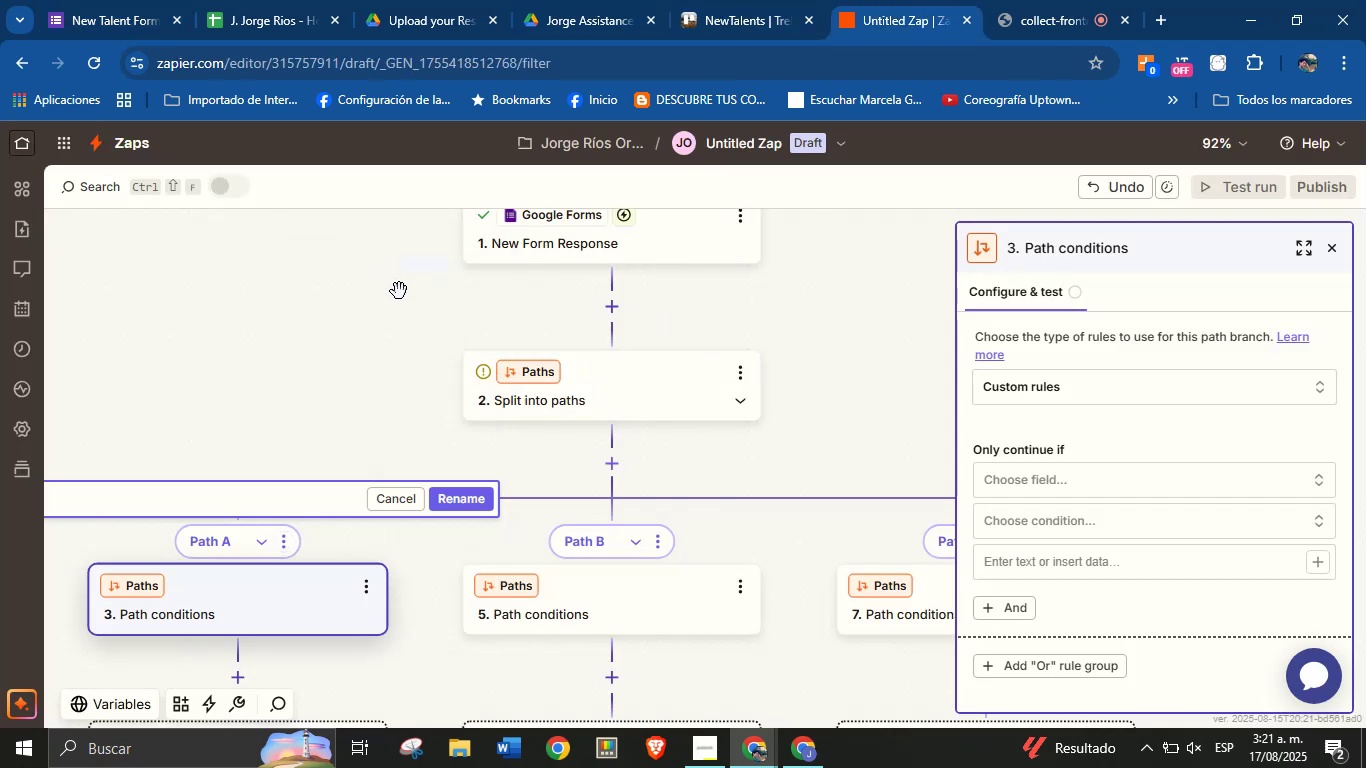 
key(Control+V)
 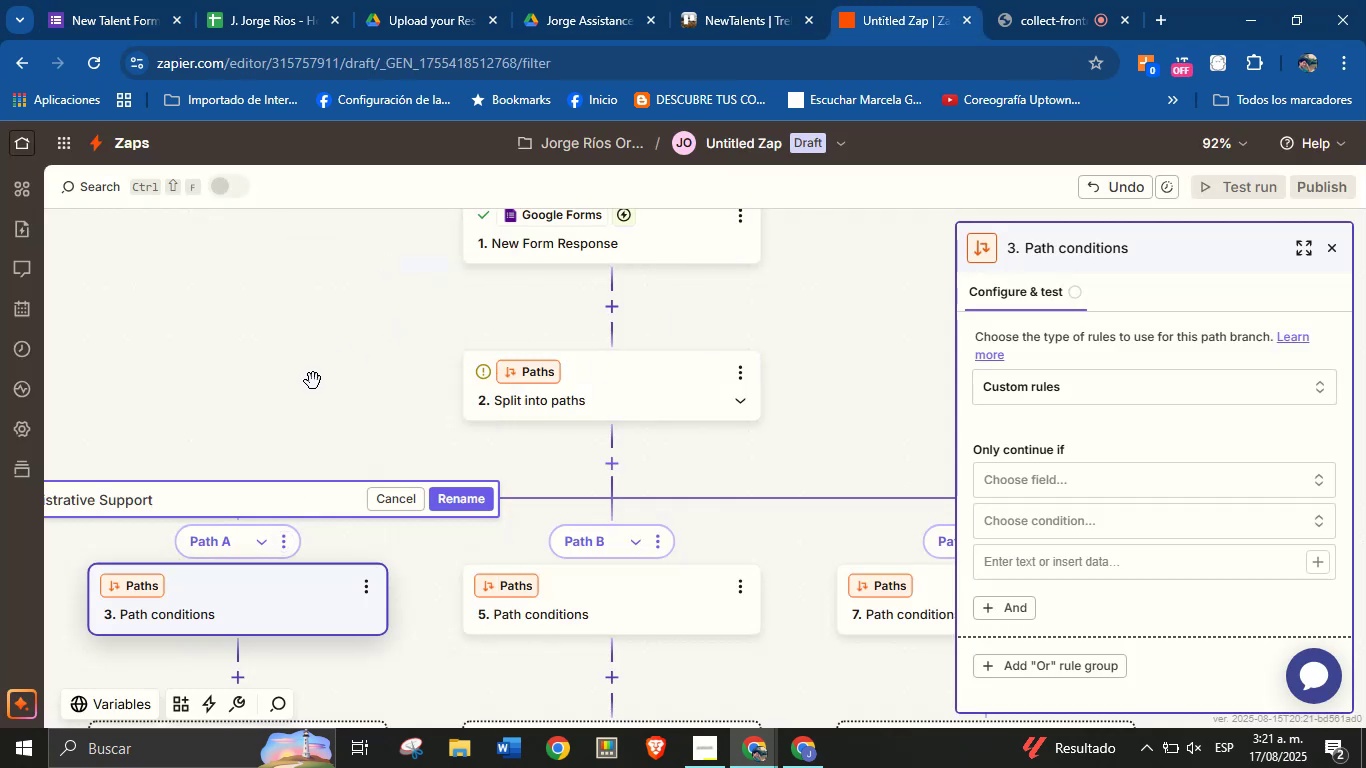 
hold_key(key=ControlLeft, duration=1.98)
scroll: coordinate [313, 381], scroll_direction: down, amount: 1.0
 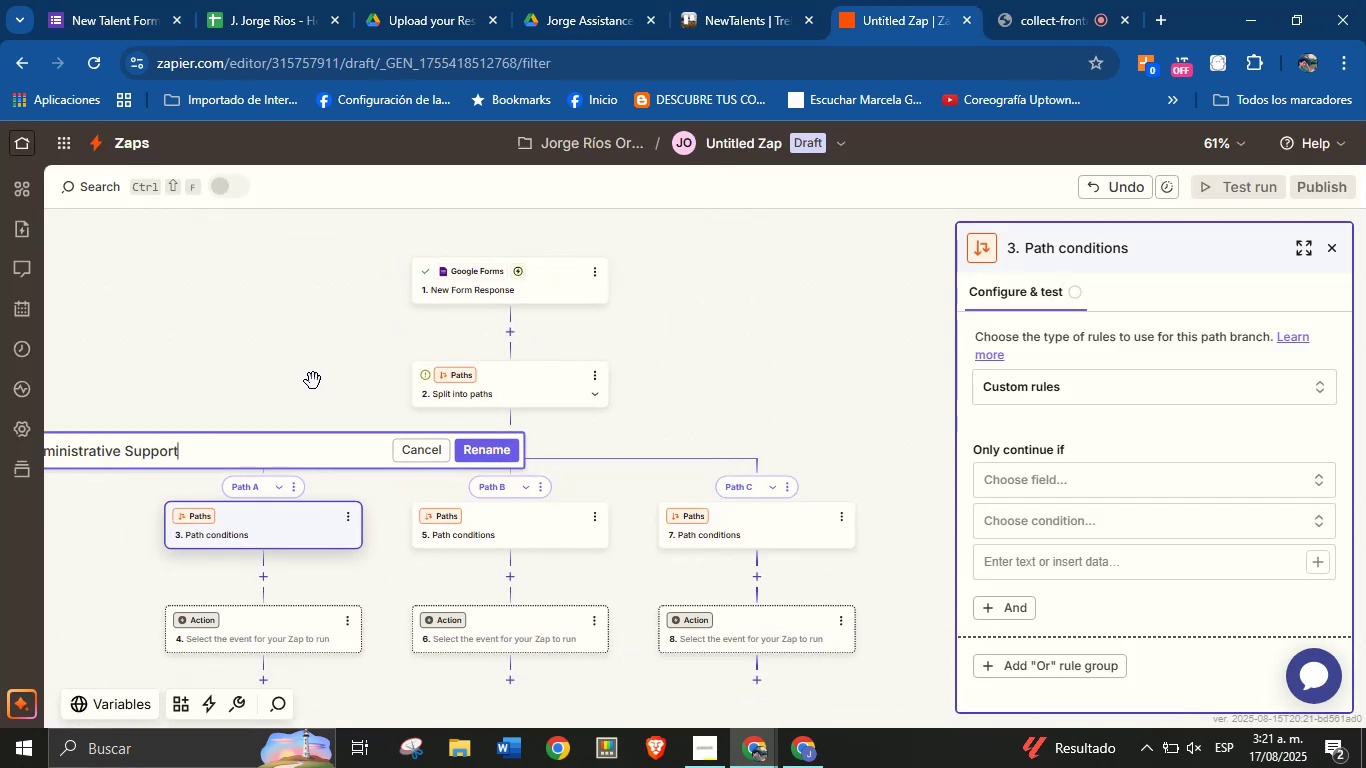 
hold_key(key=ControlLeft, duration=1.65)
scroll: coordinate [315, 381], scroll_direction: down, amount: 1.0
 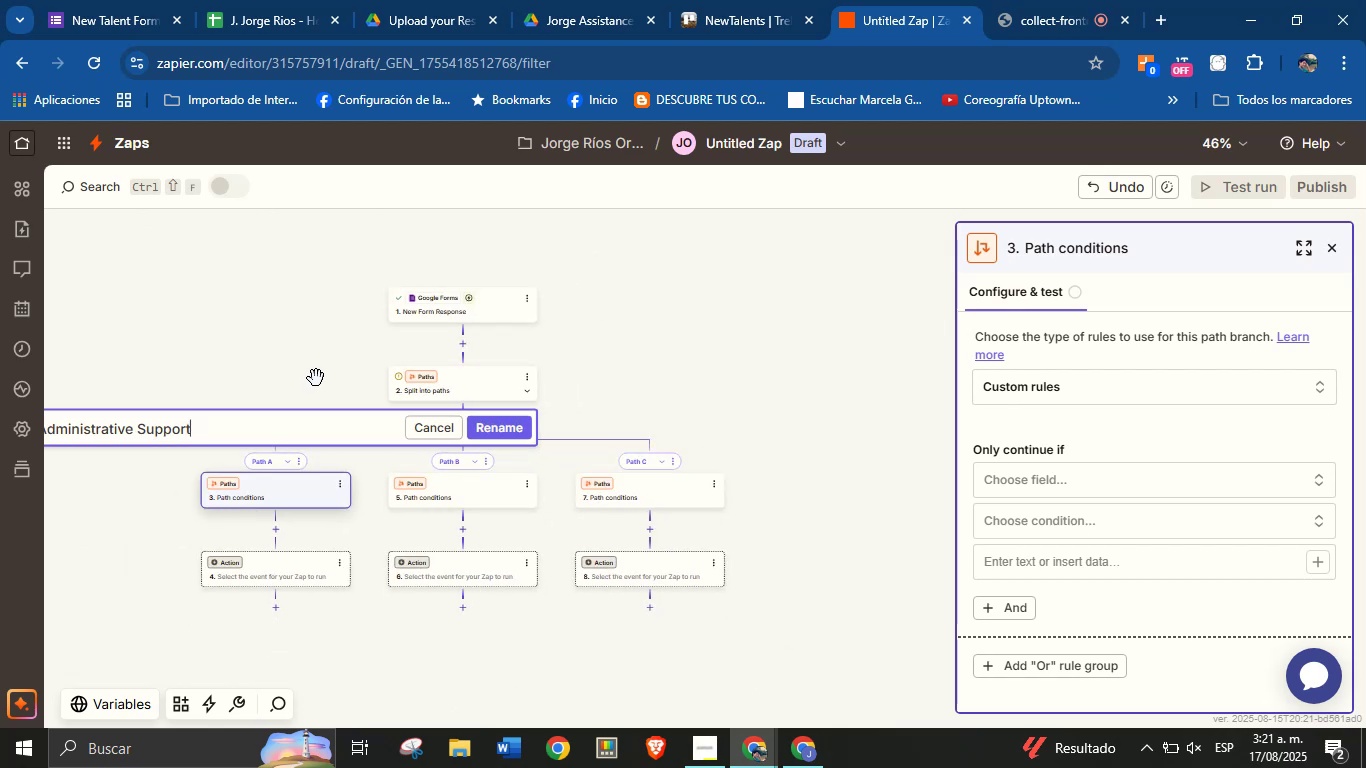 
scroll: coordinate [317, 377], scroll_direction: up, amount: 1.0
 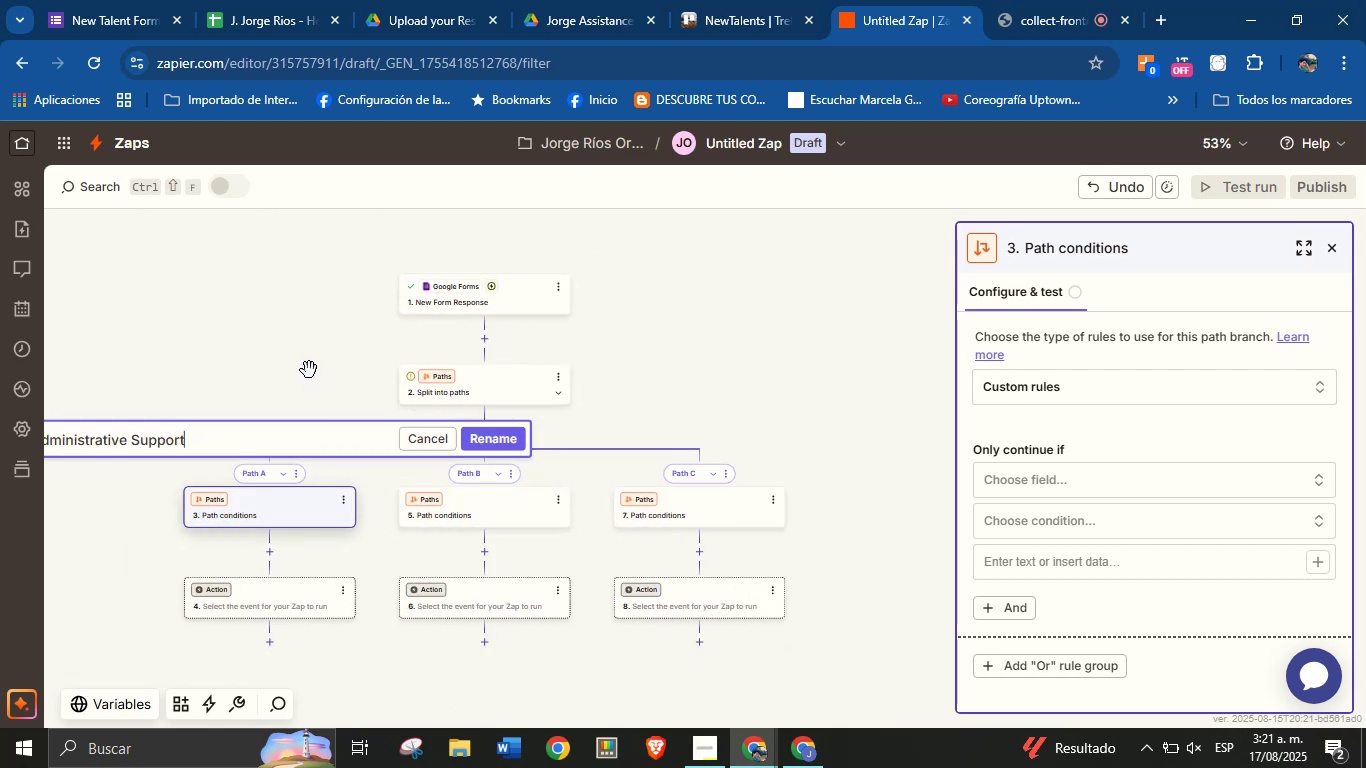 
left_click_drag(start_coordinate=[302, 364], to_coordinate=[369, 356])
 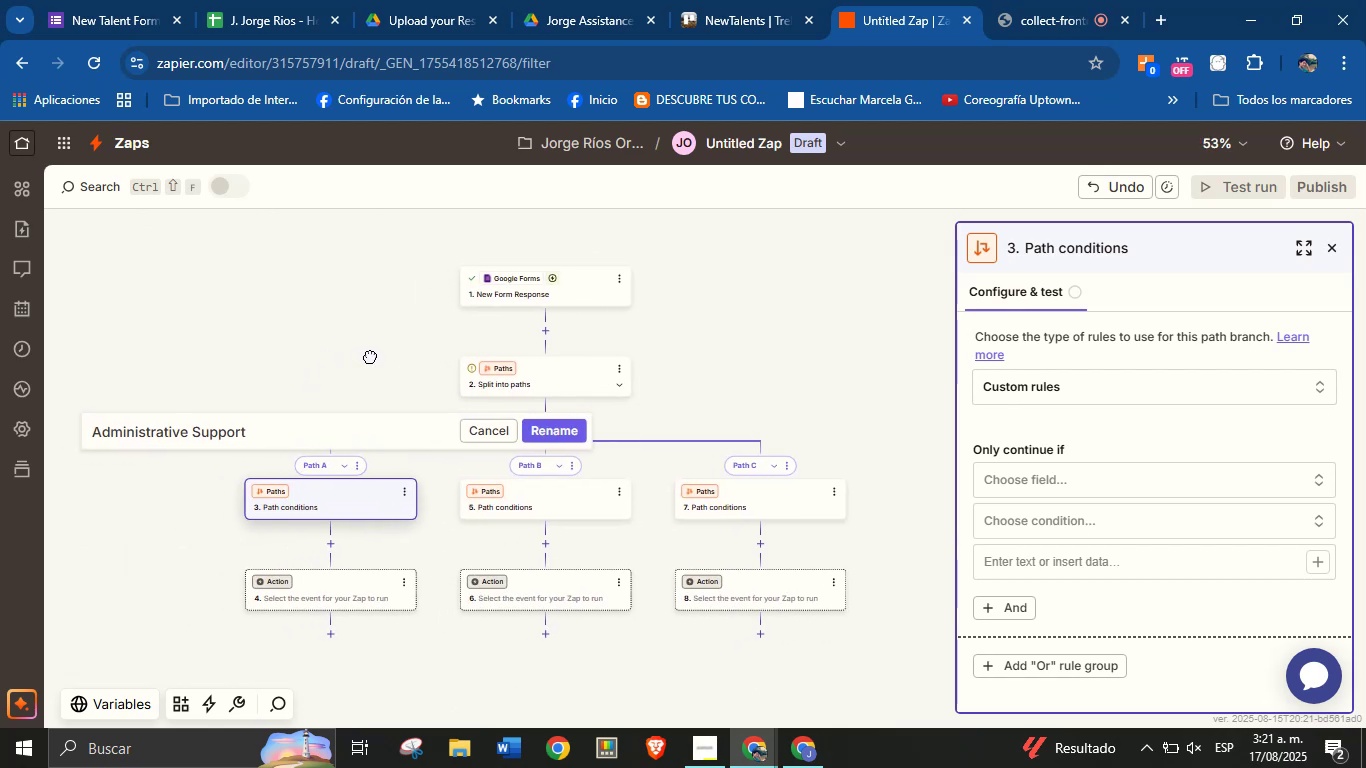 
hold_key(key=ControlLeft, duration=0.88)
scroll: coordinate [370, 357], scroll_direction: up, amount: 1.0
 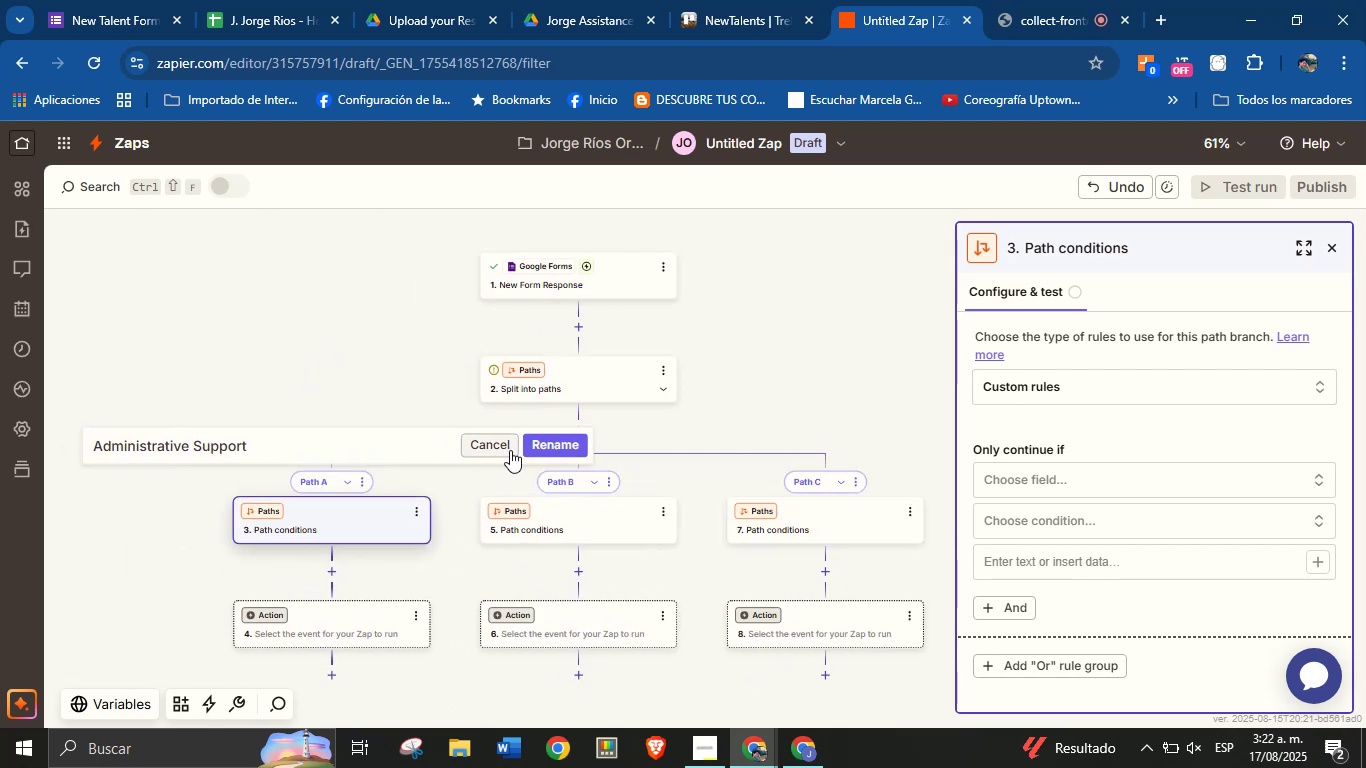 
left_click([544, 444])
 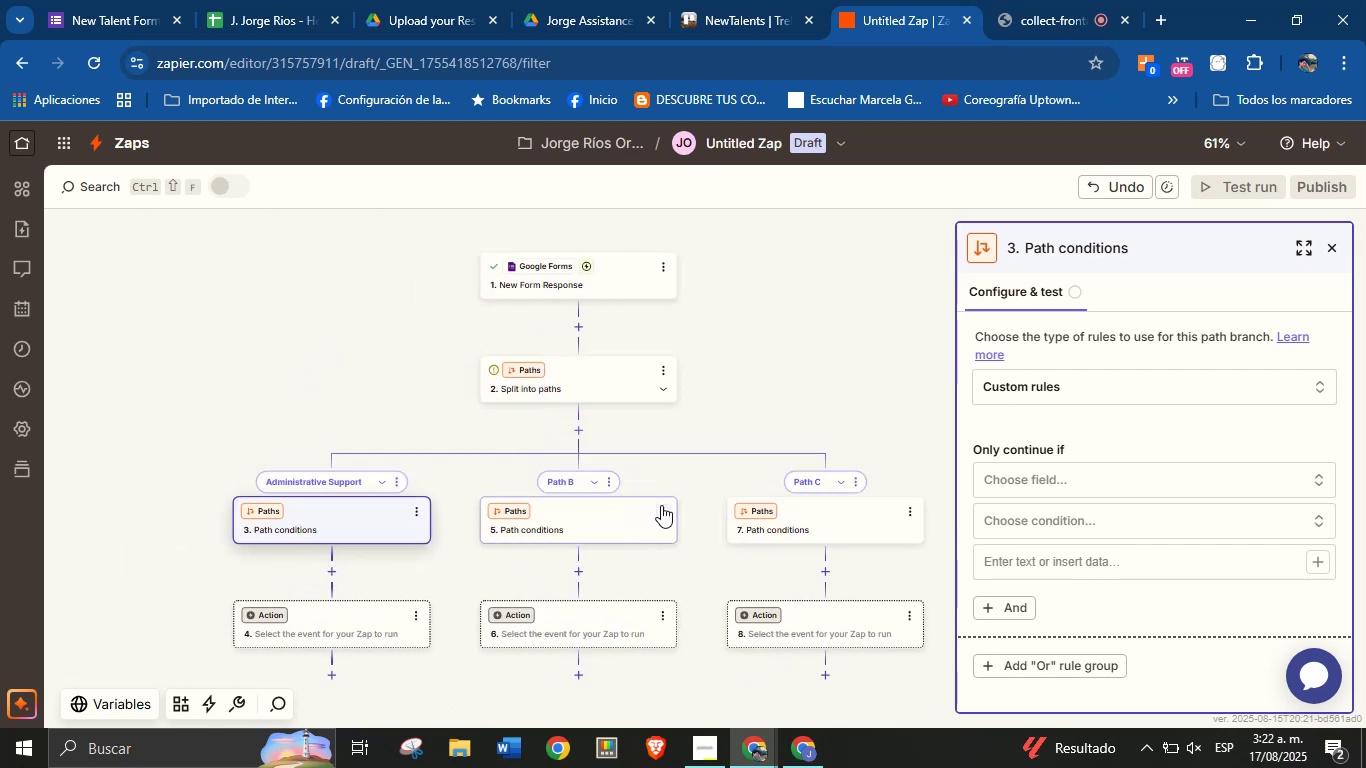 
left_click([665, 506])
 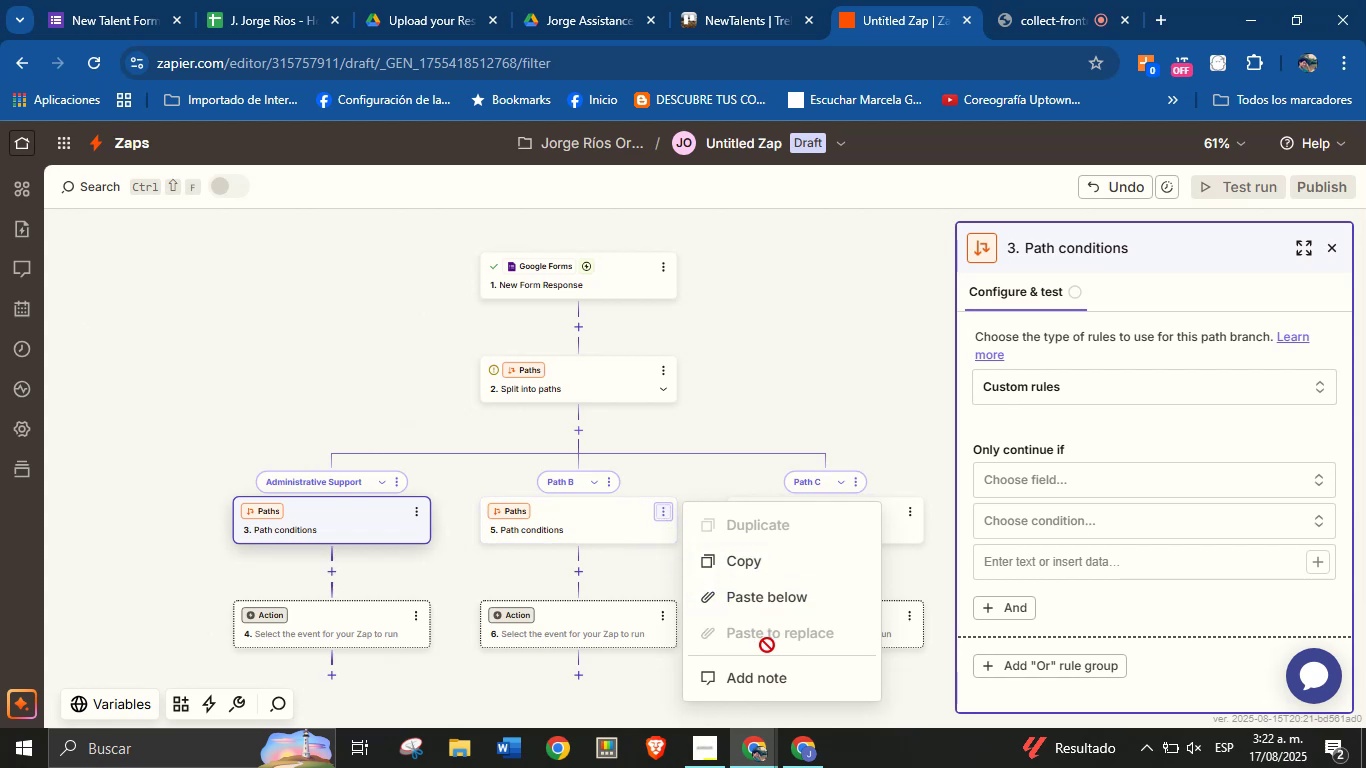 
wait(6.46)
 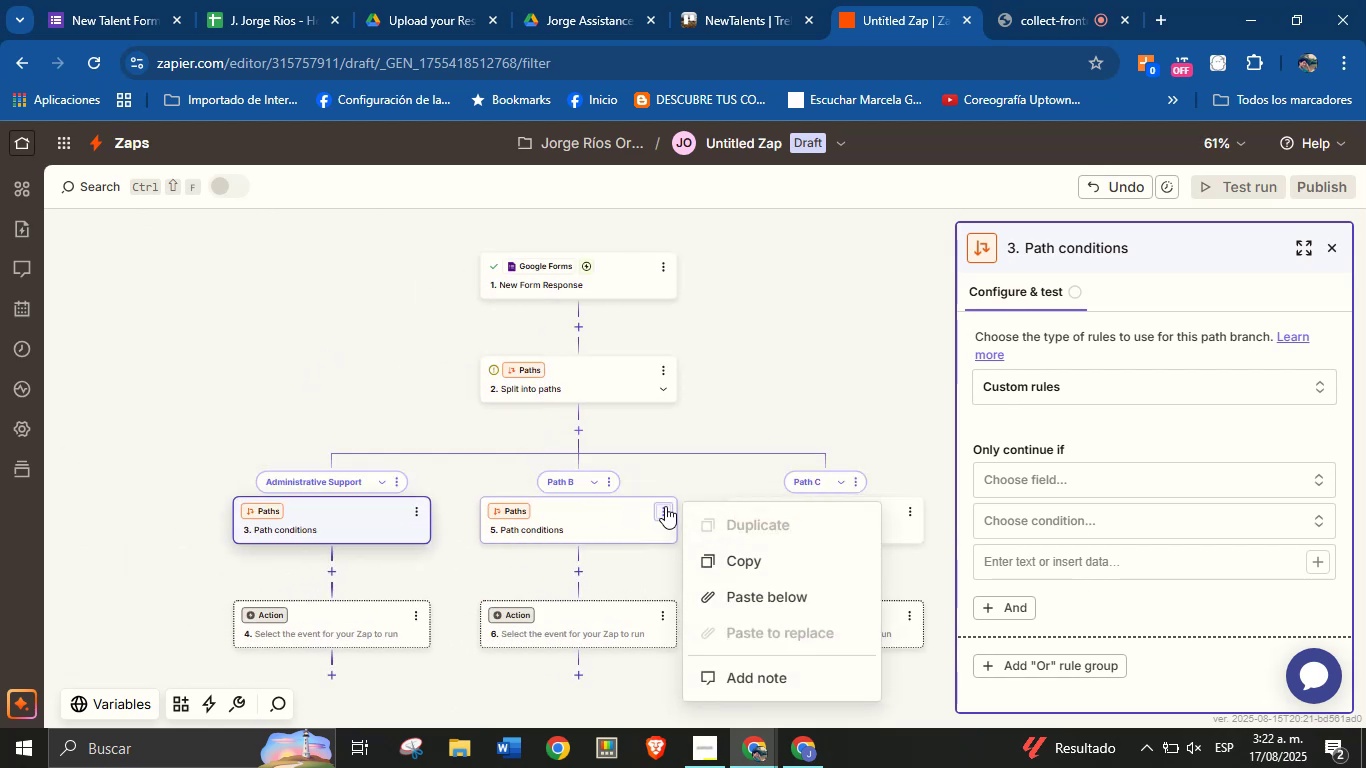 
left_click([608, 486])
 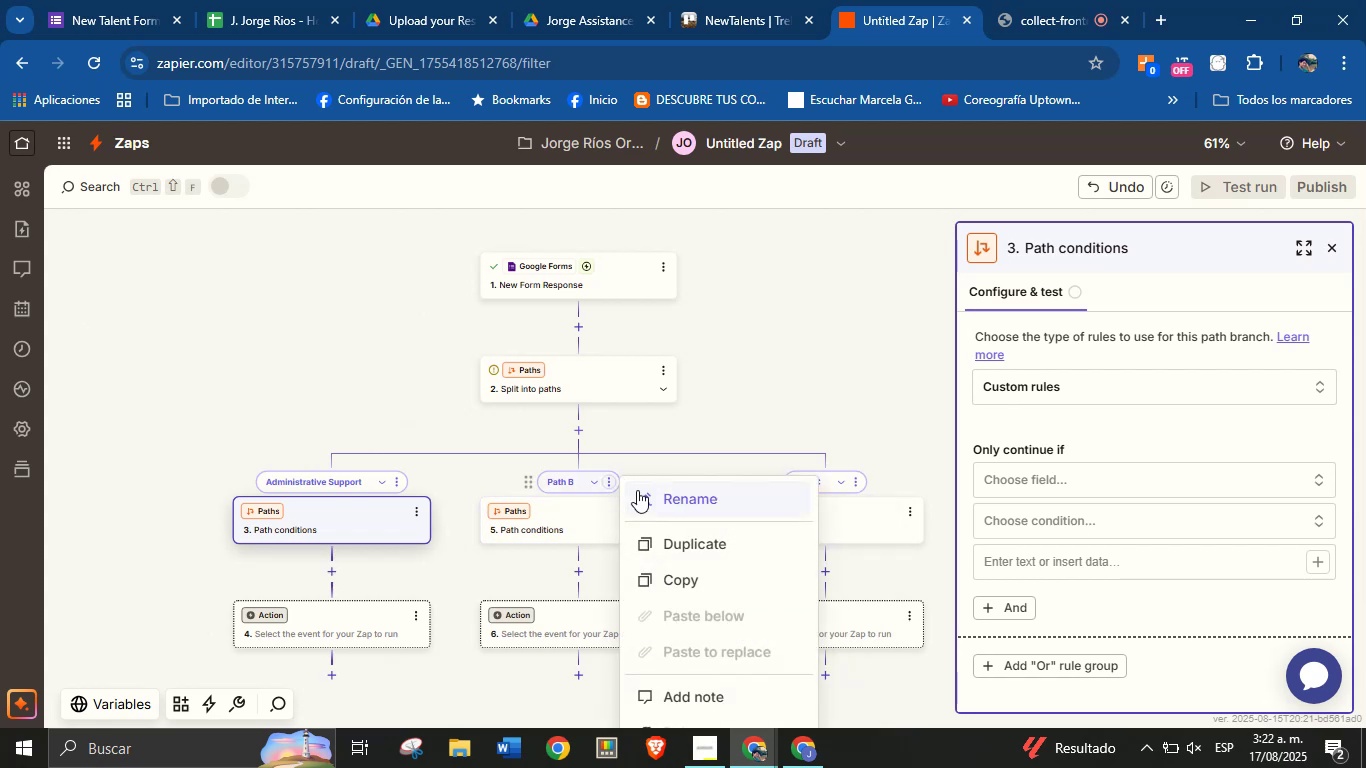 
left_click([657, 492])
 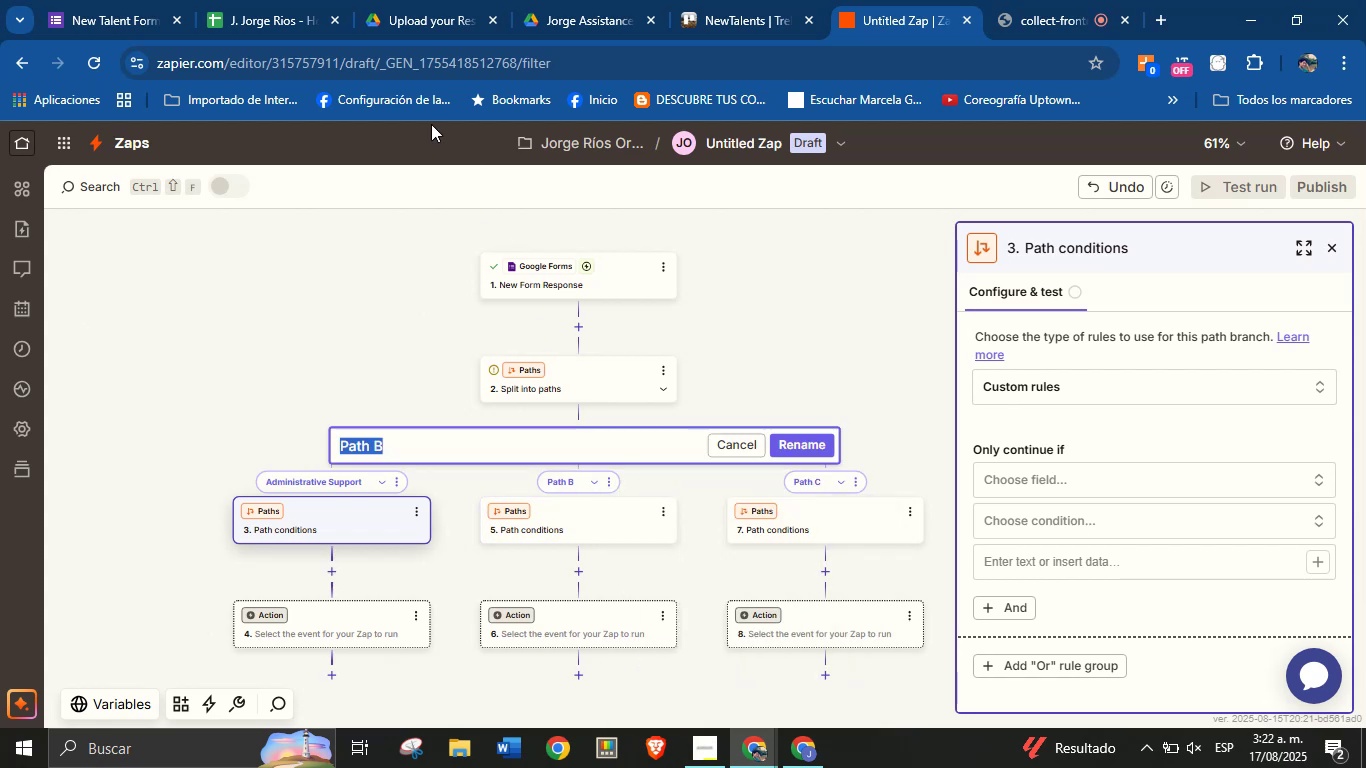 
mouse_move([280, 25])
 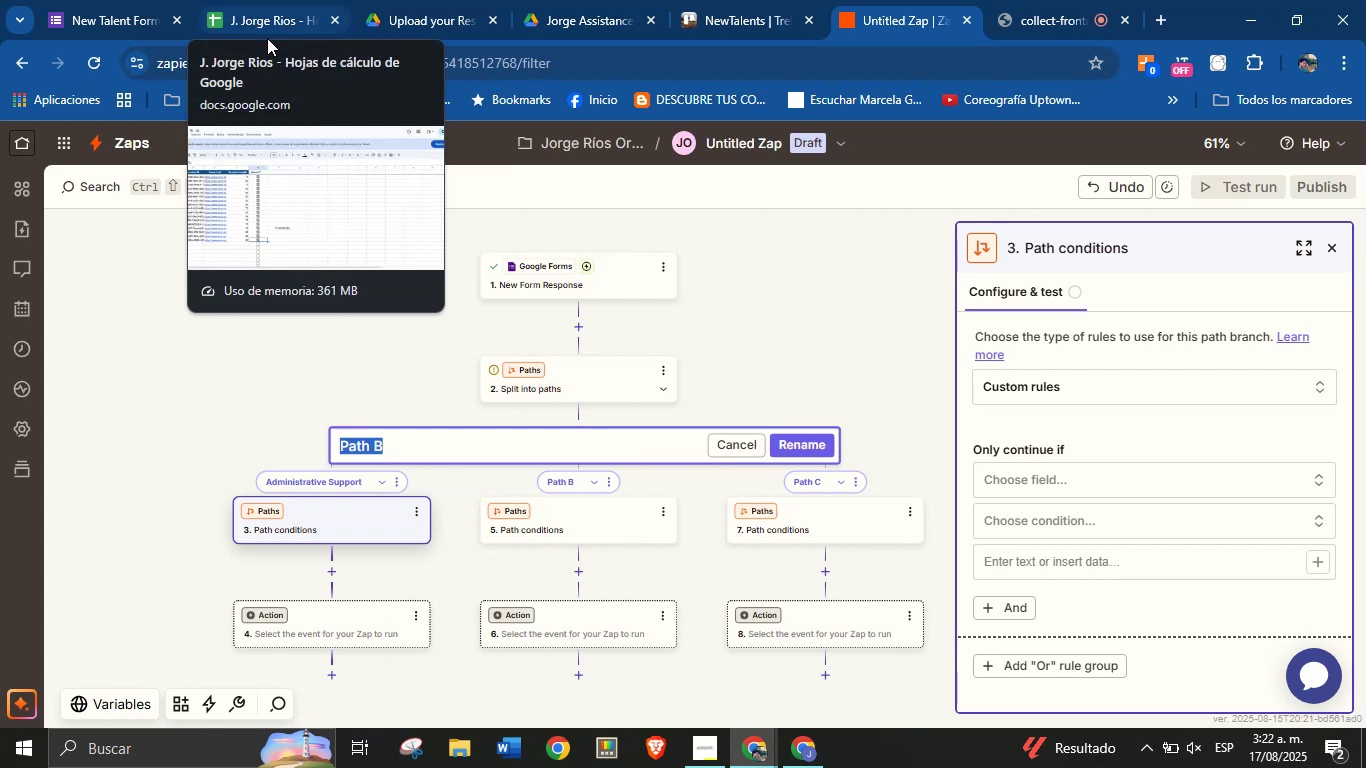 
wait(6.65)
 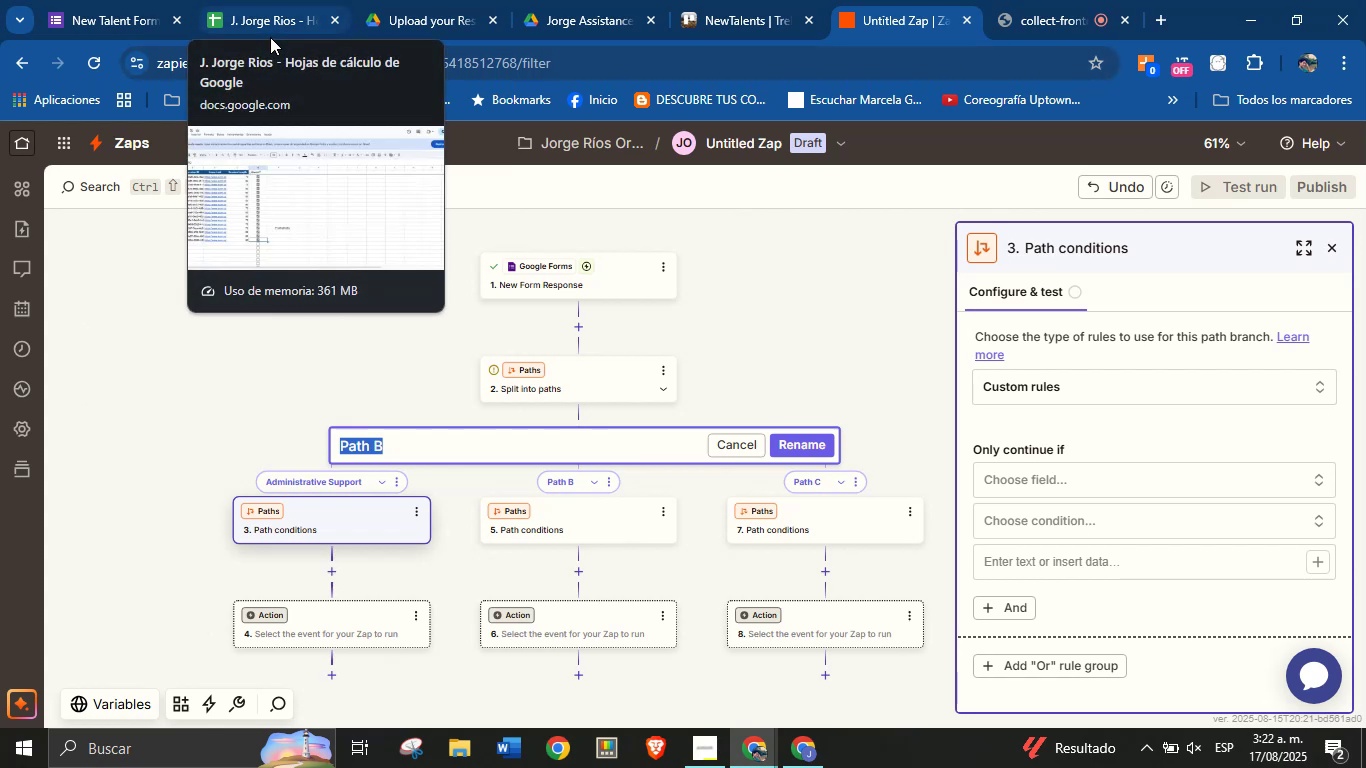 
mouse_move([242, 65])
 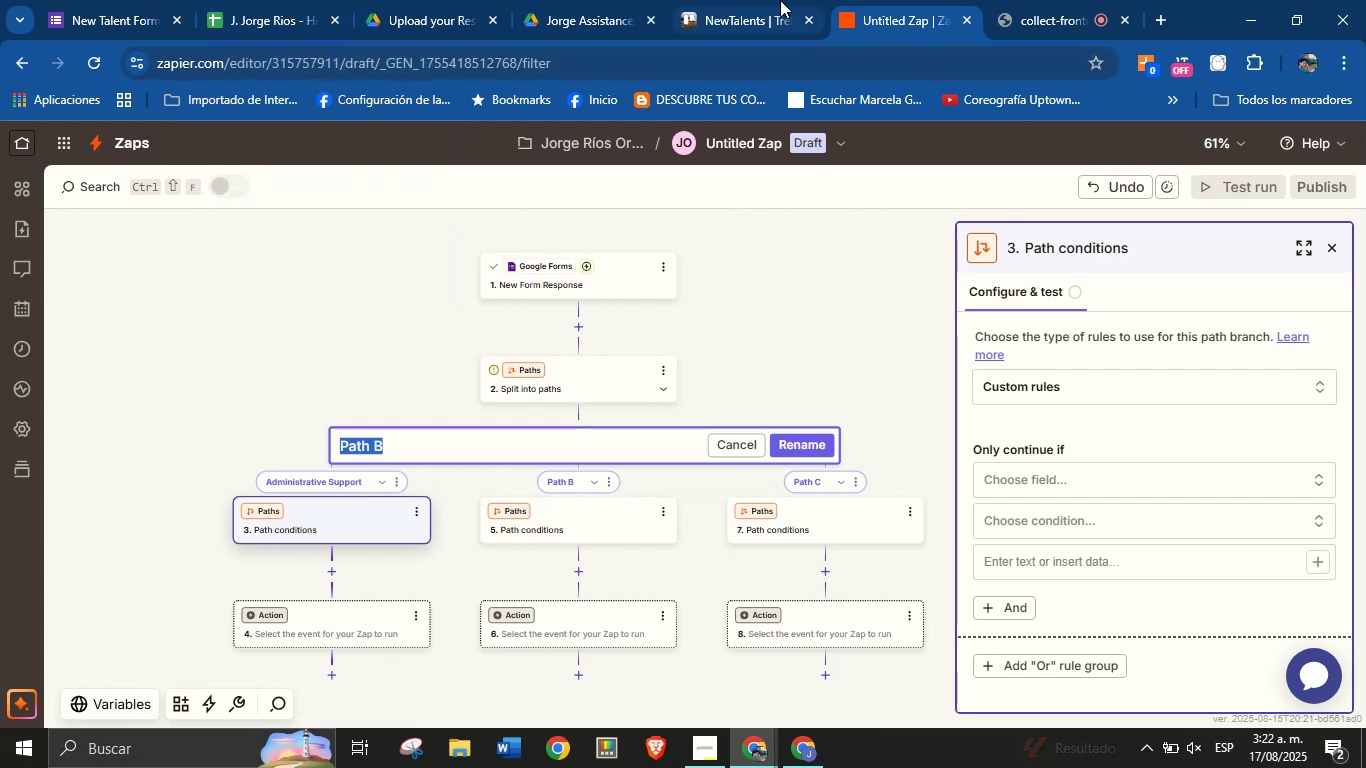 
left_click([736, 0])
 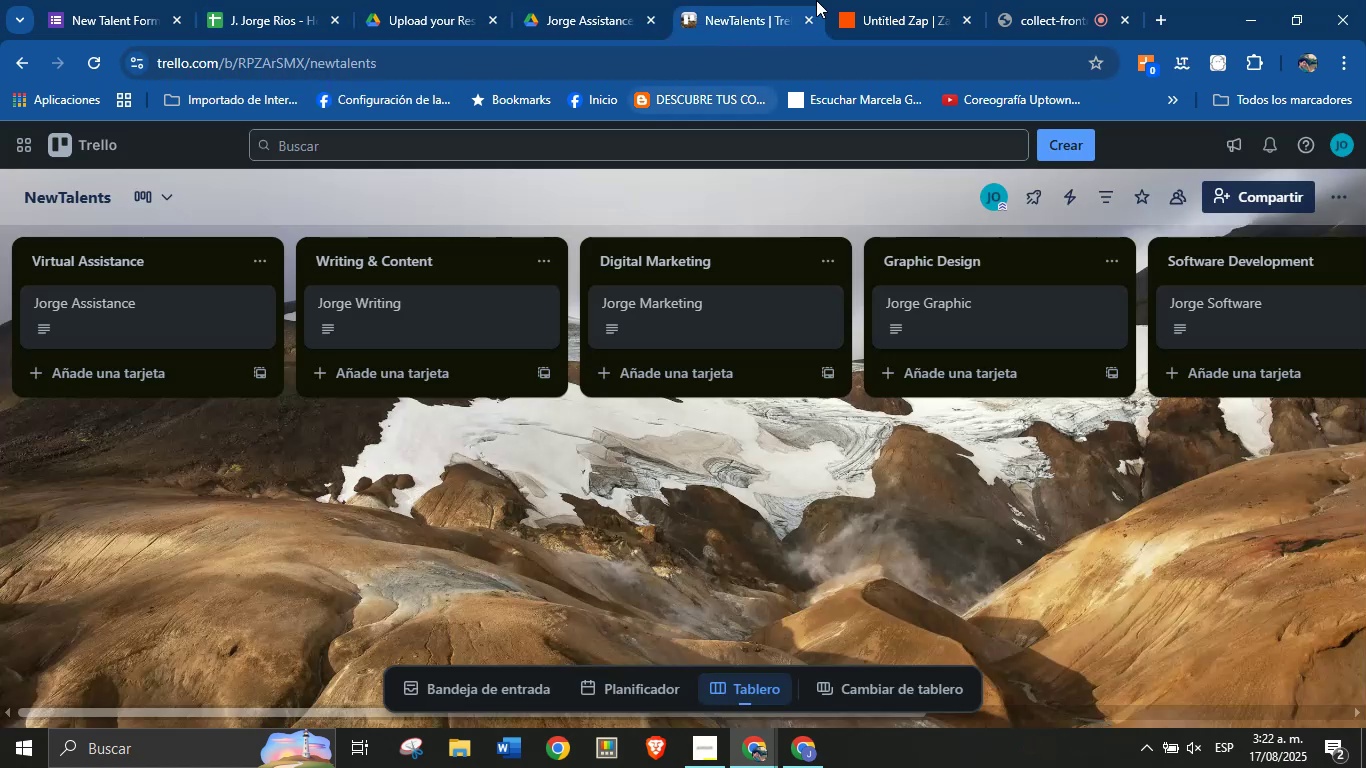 
left_click([886, 0])
 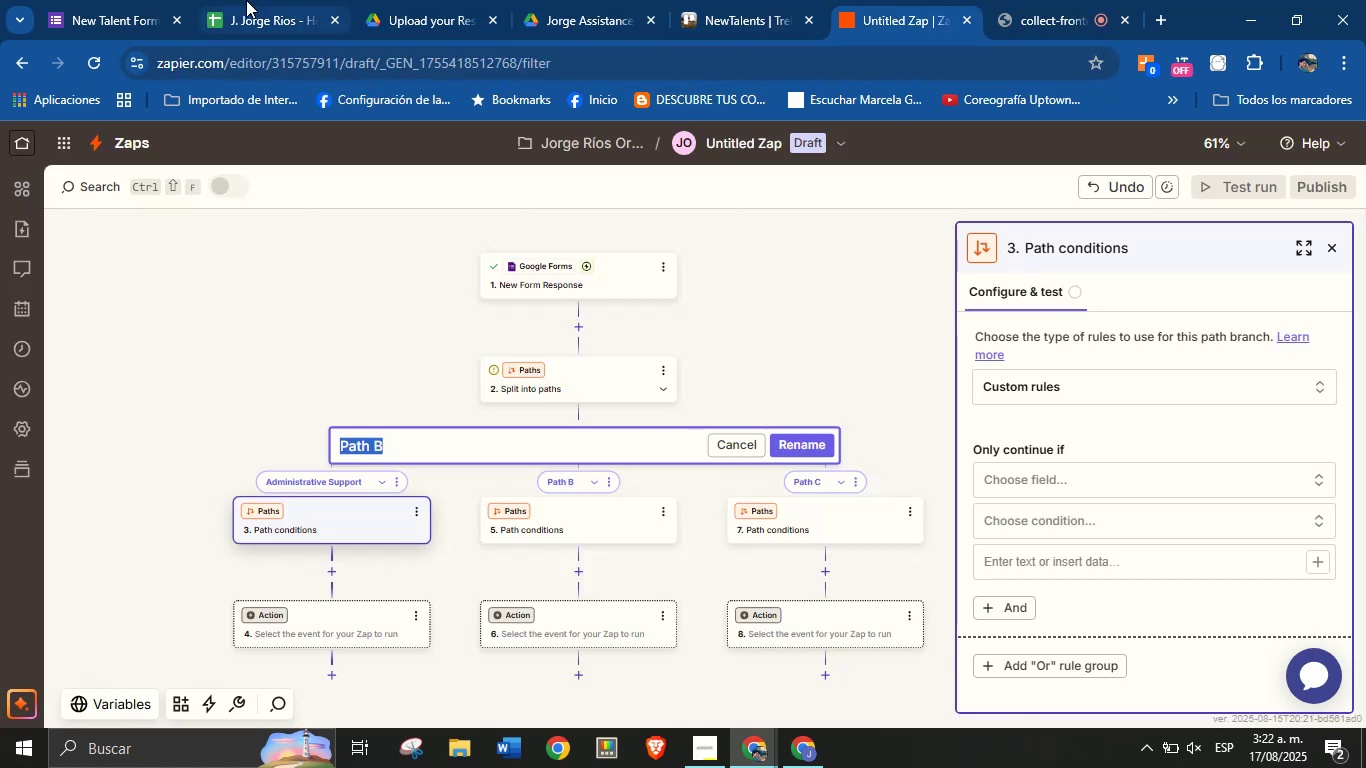 
mouse_move([237, 0])
 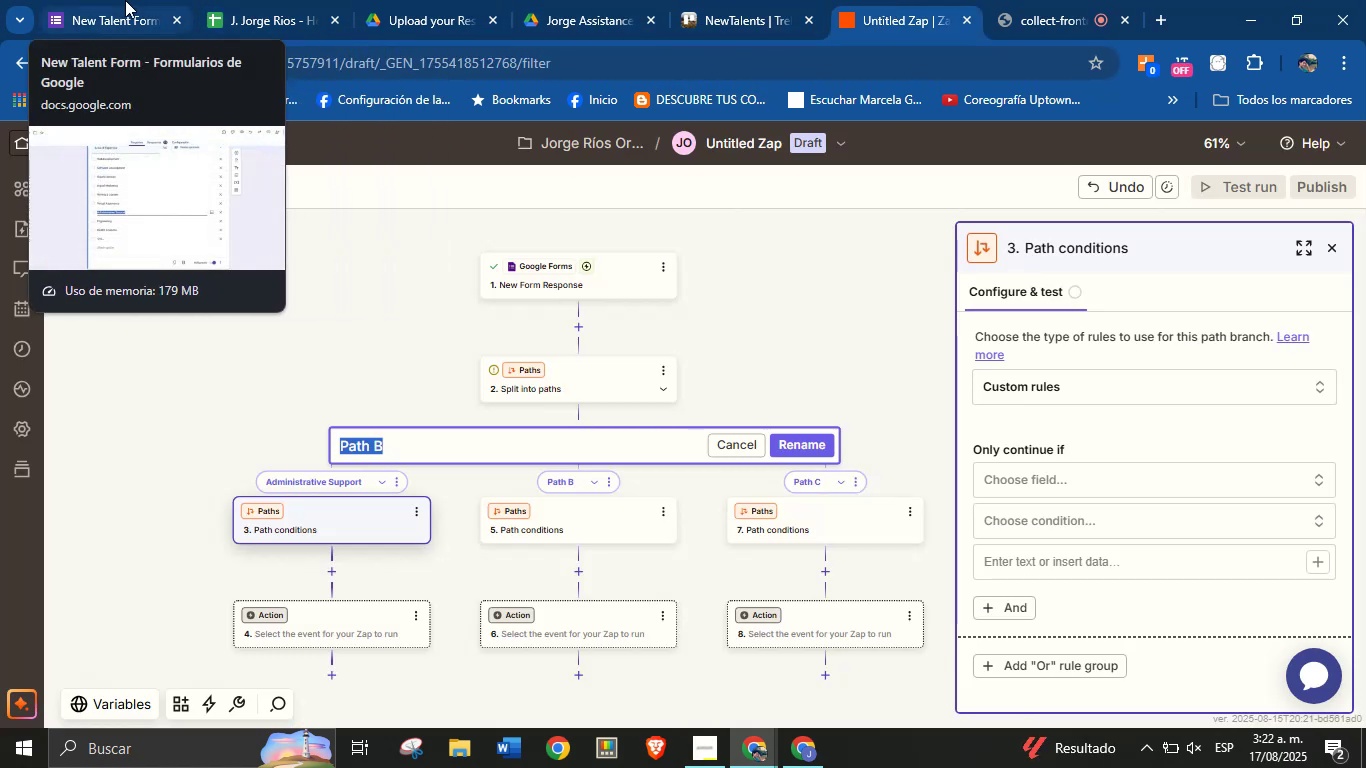 
left_click([124, 0])
 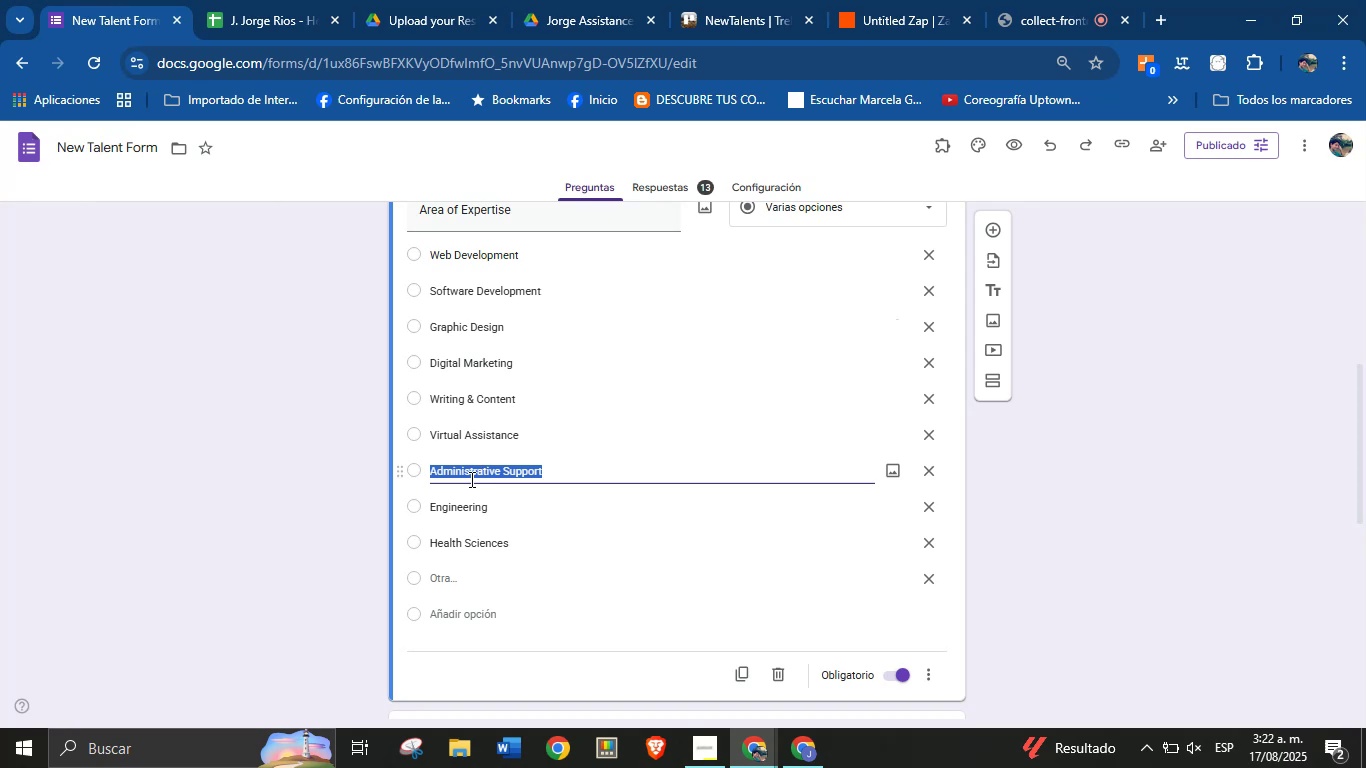 
left_click([470, 501])
 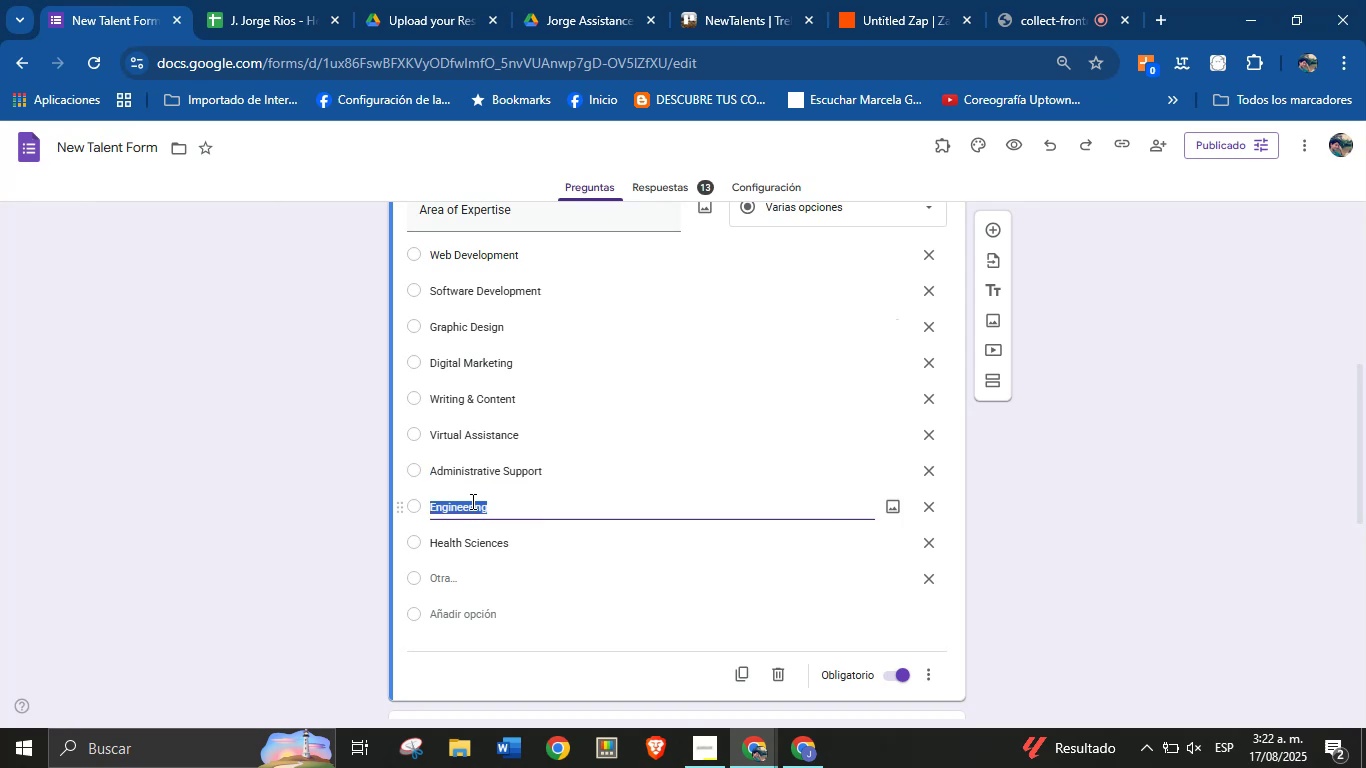 
key(Control+C)
 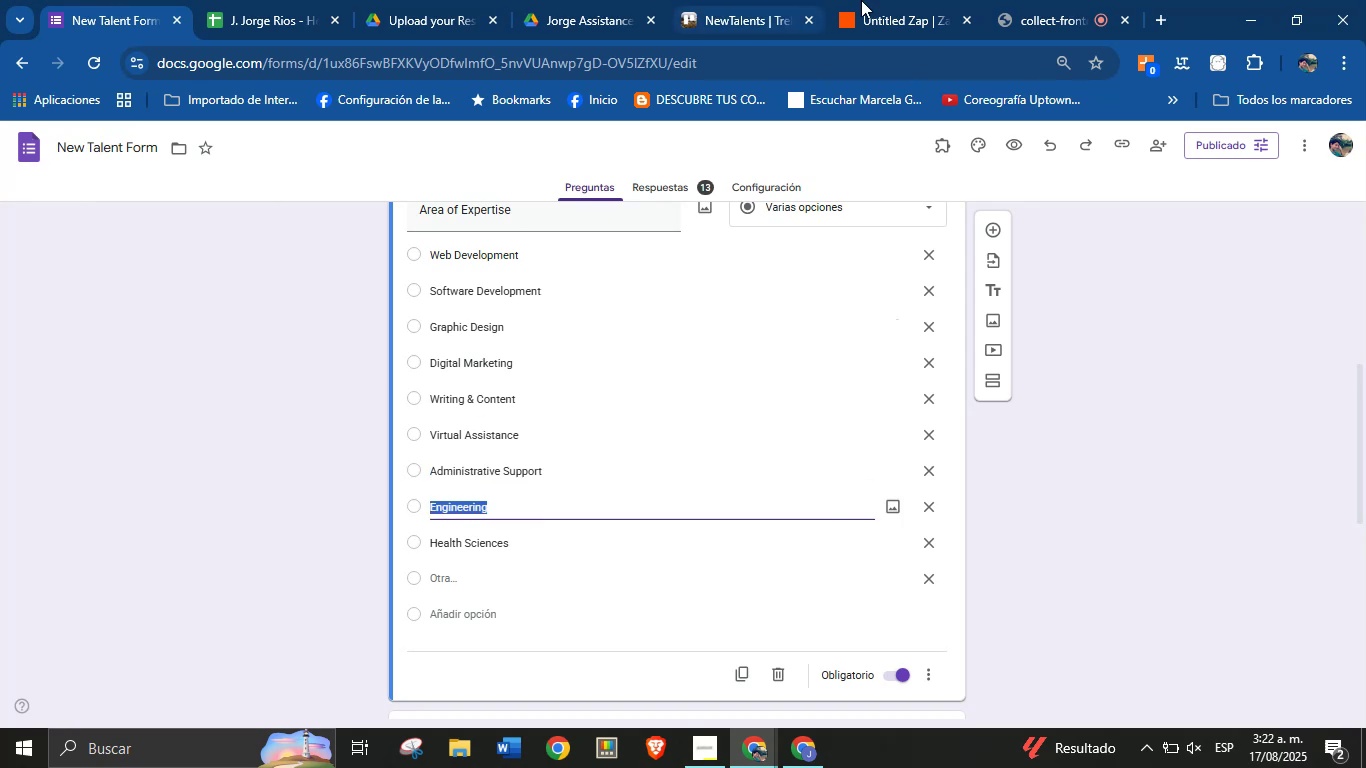 
left_click([877, 0])
 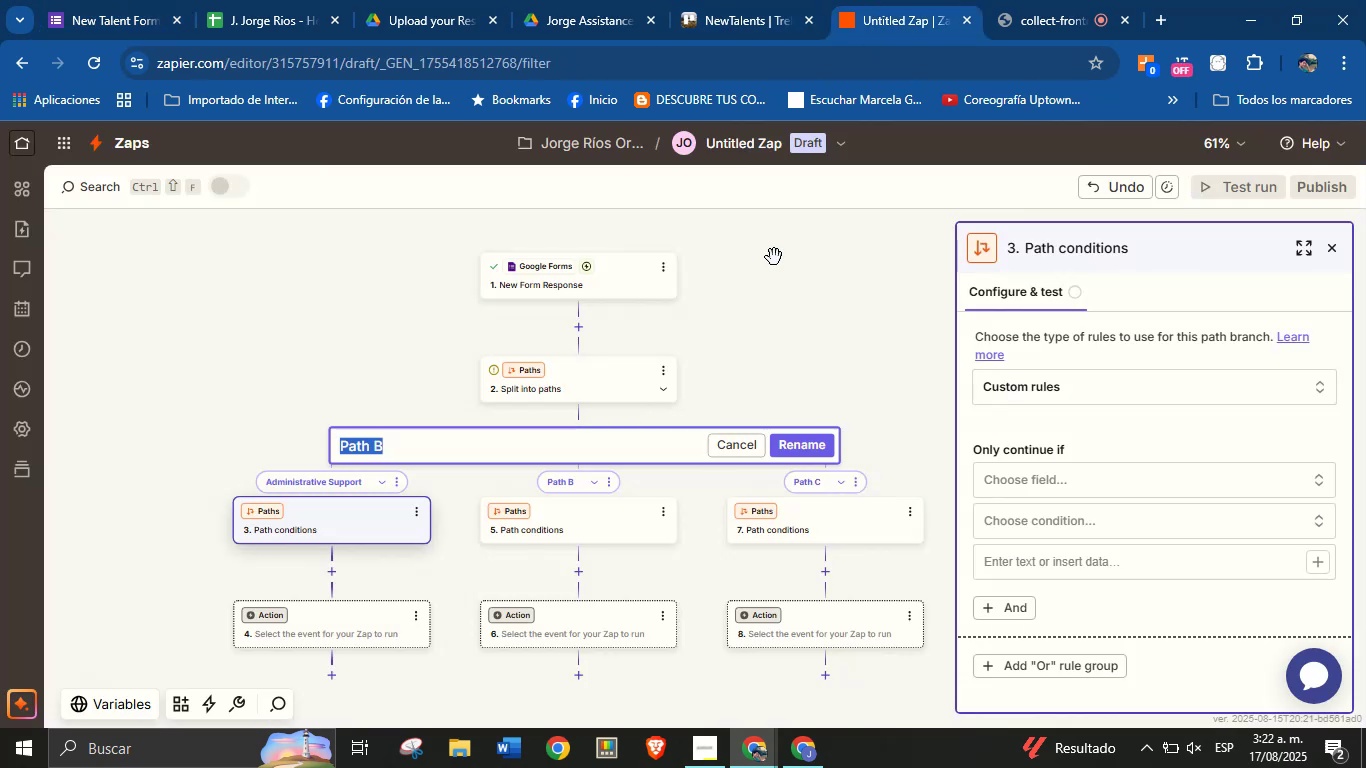 
key(Control+V)
 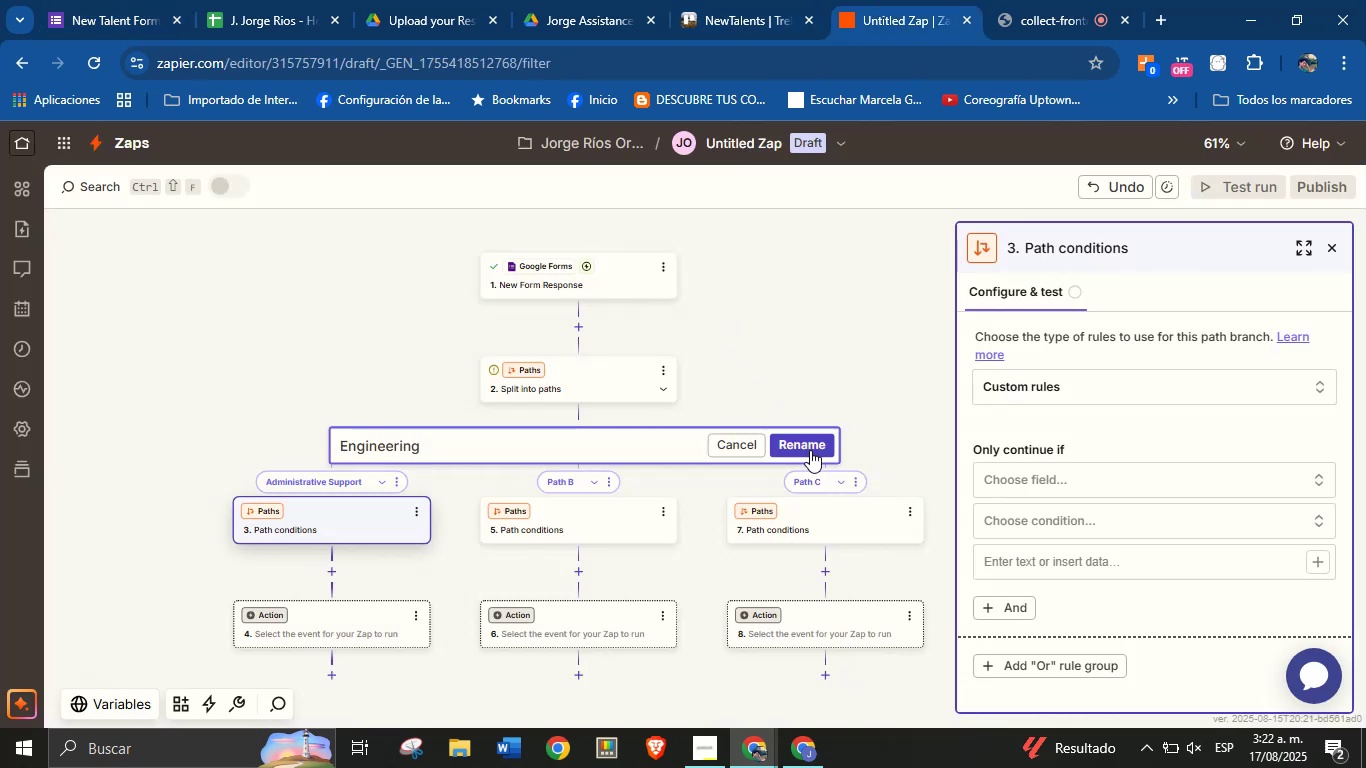 
left_click([810, 443])
 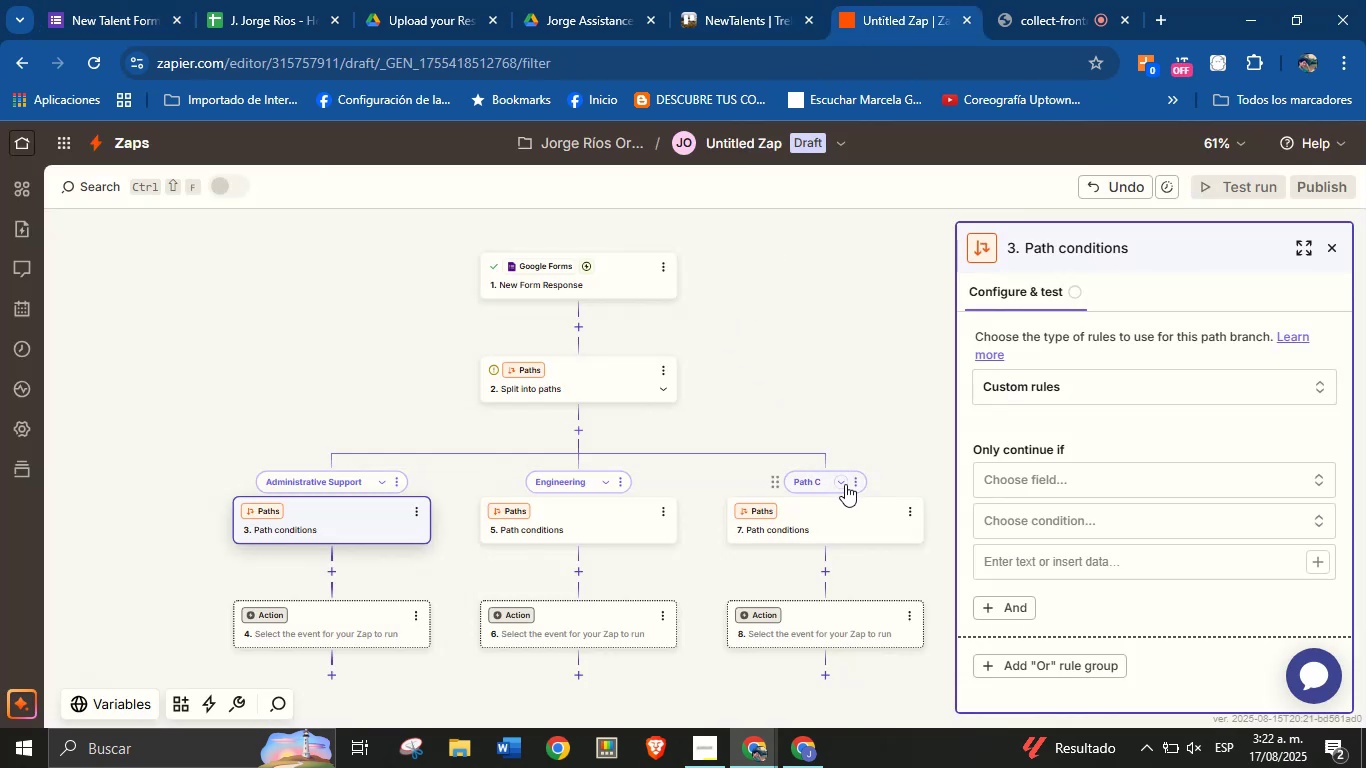 
left_click([855, 482])
 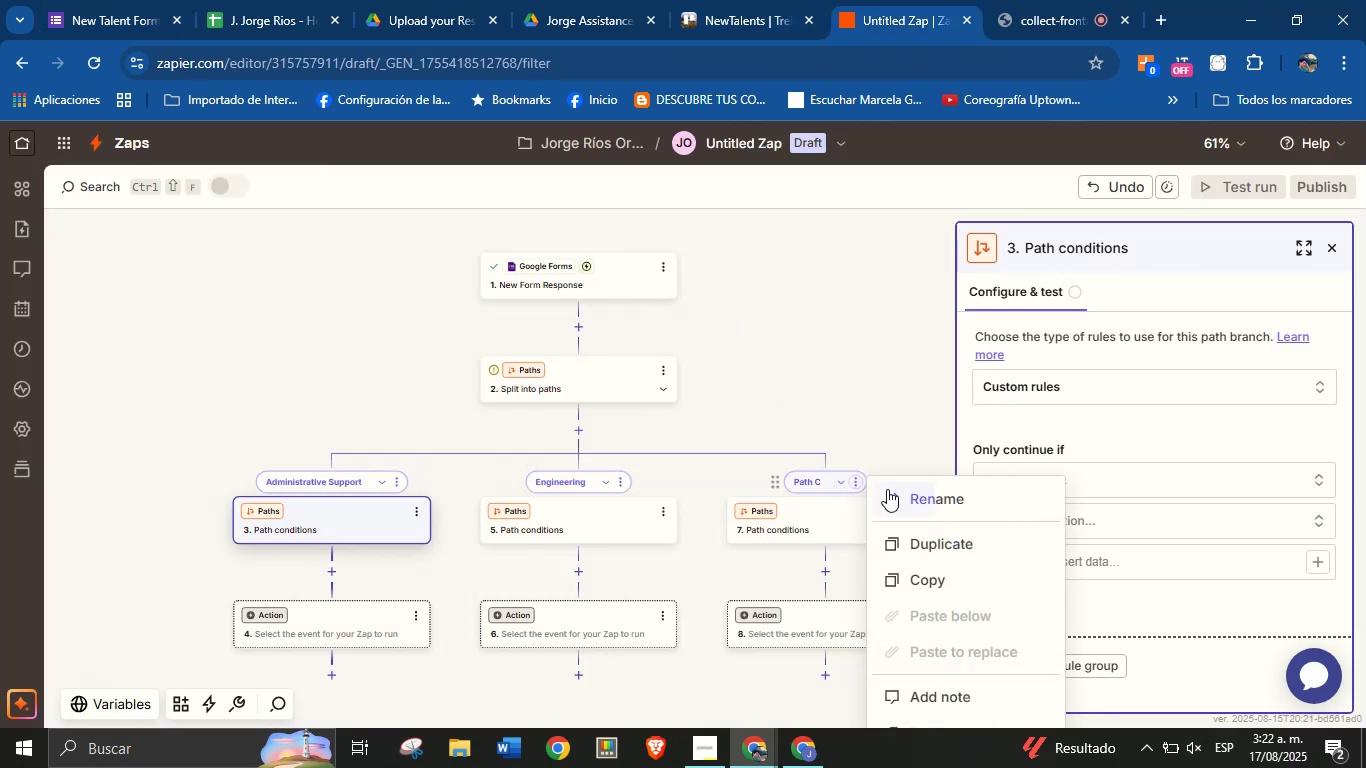 
left_click([901, 497])
 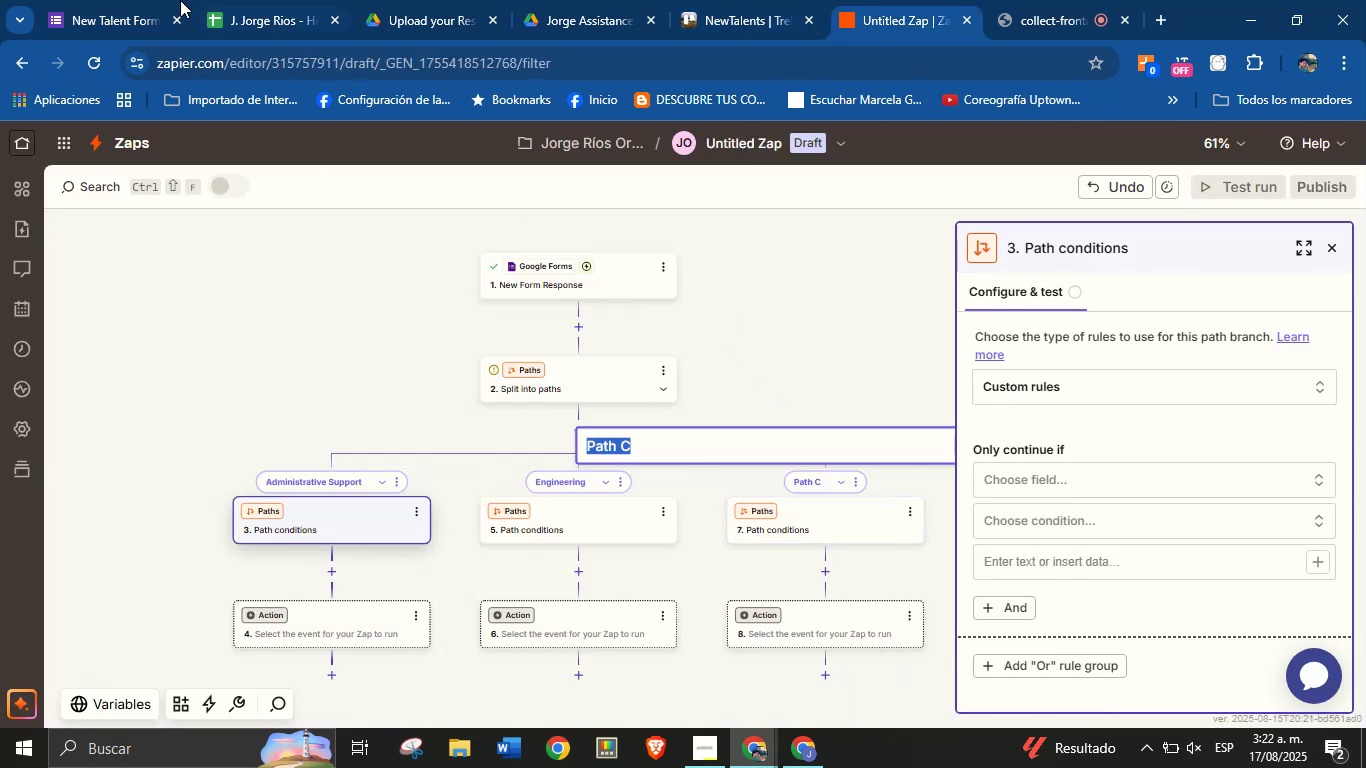 
left_click([112, 0])
 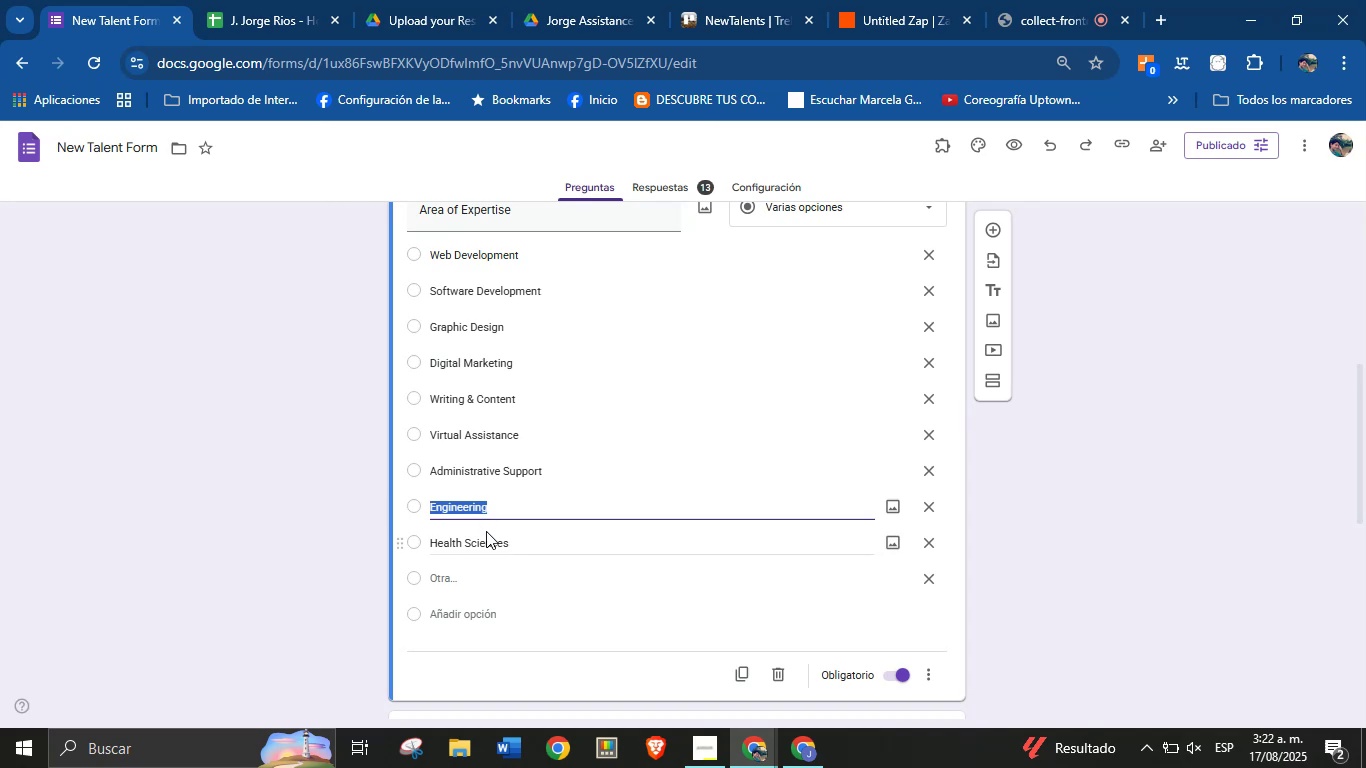 
left_click([487, 534])
 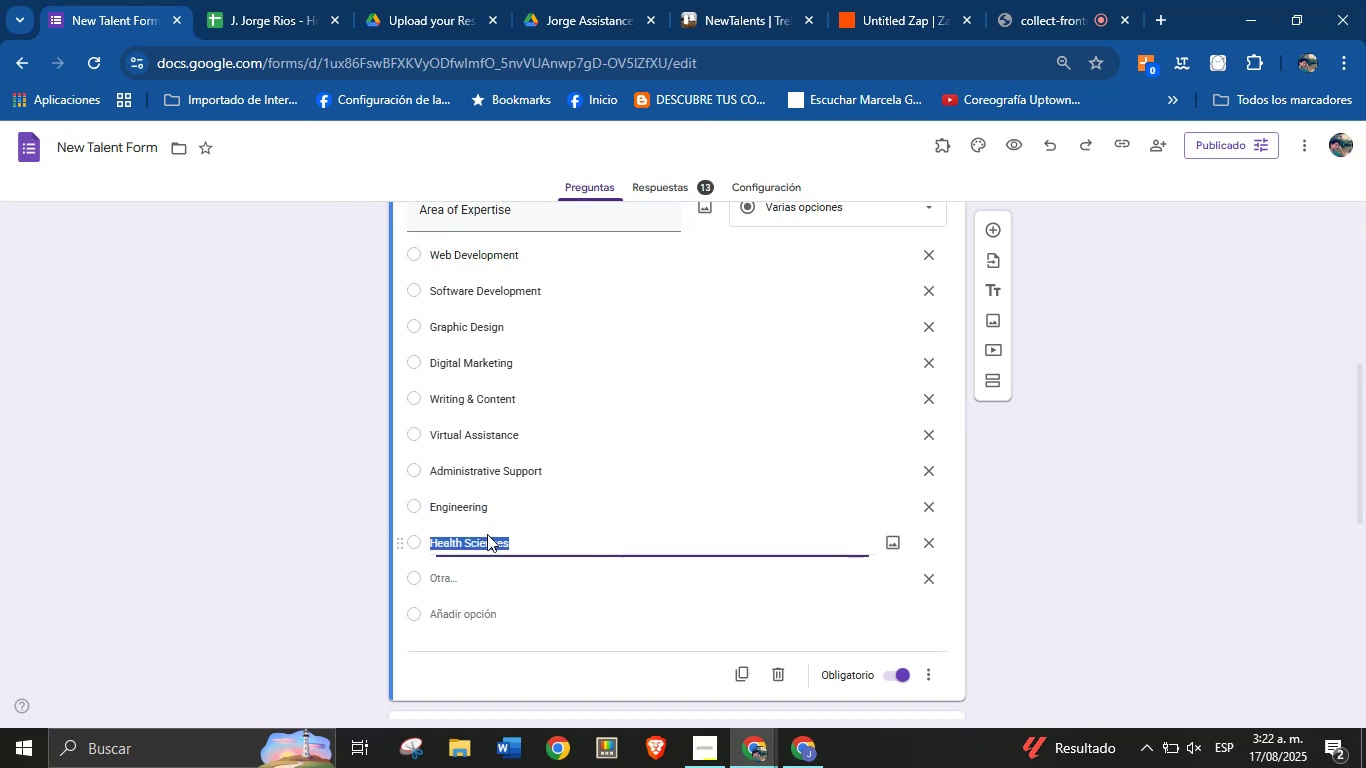 
key(Control+C)
 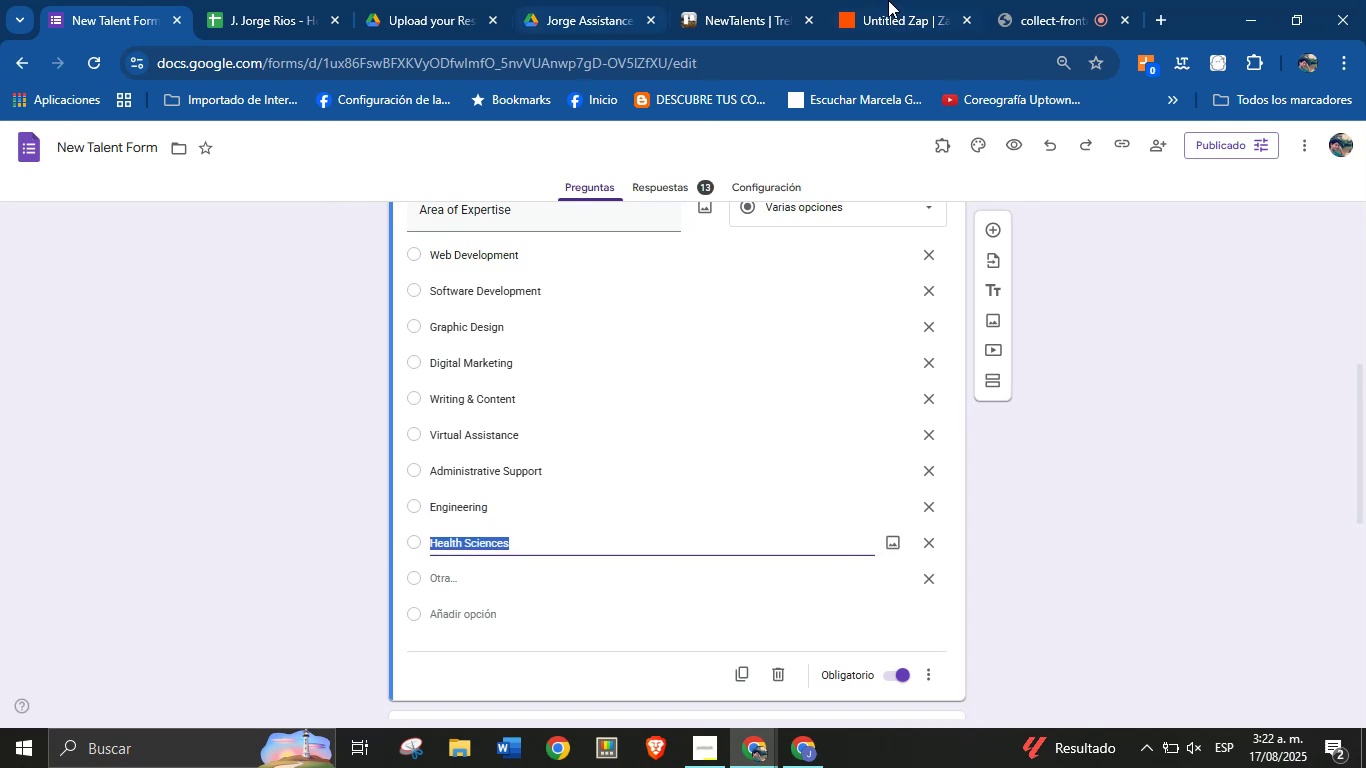 
left_click([914, 0])
 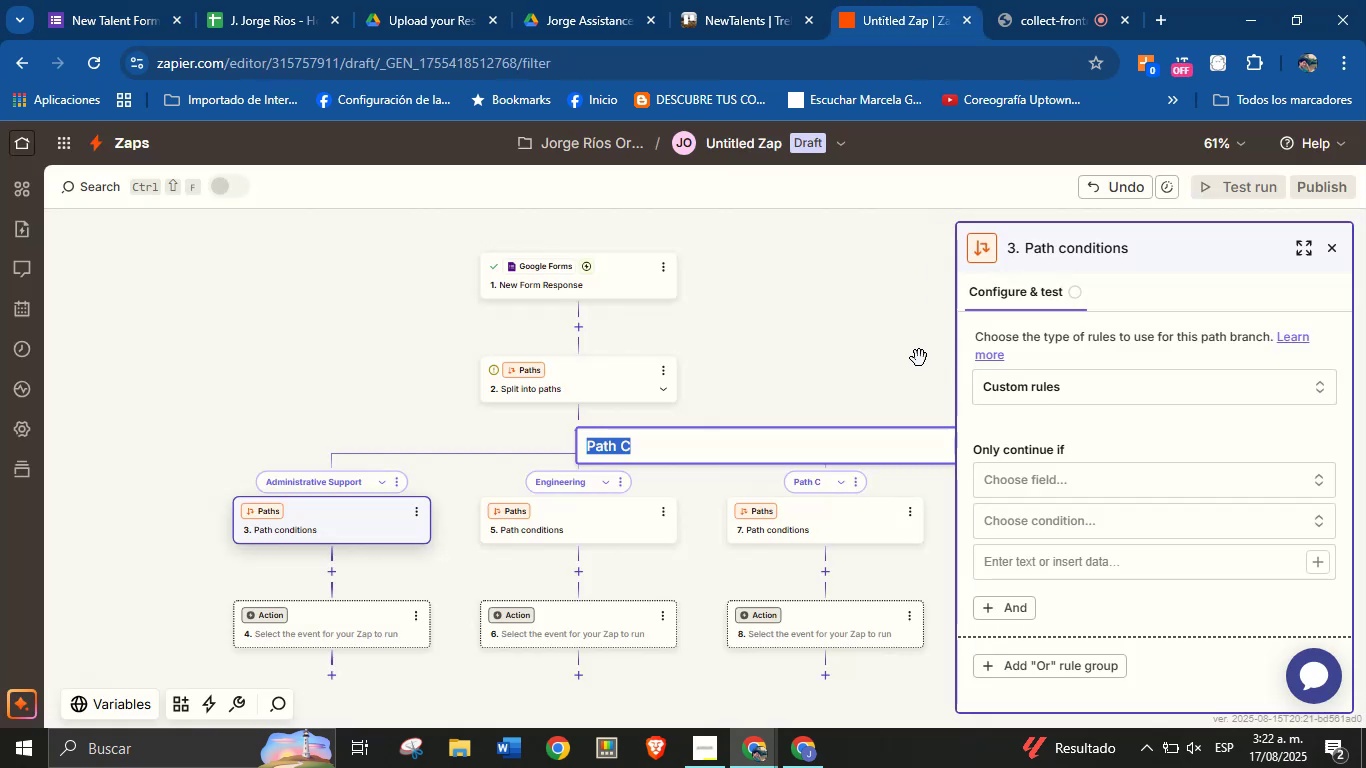 
key(Control+V)
 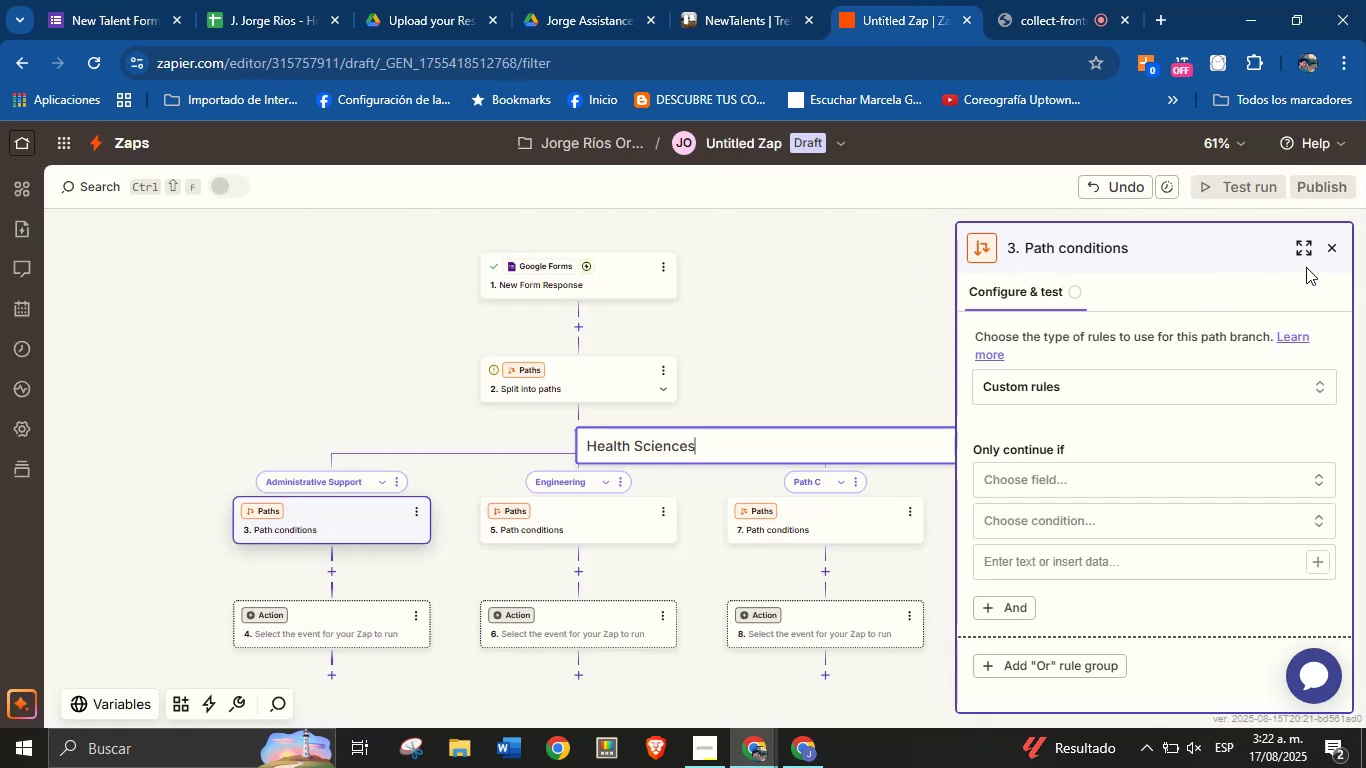 
left_click([1331, 250])
 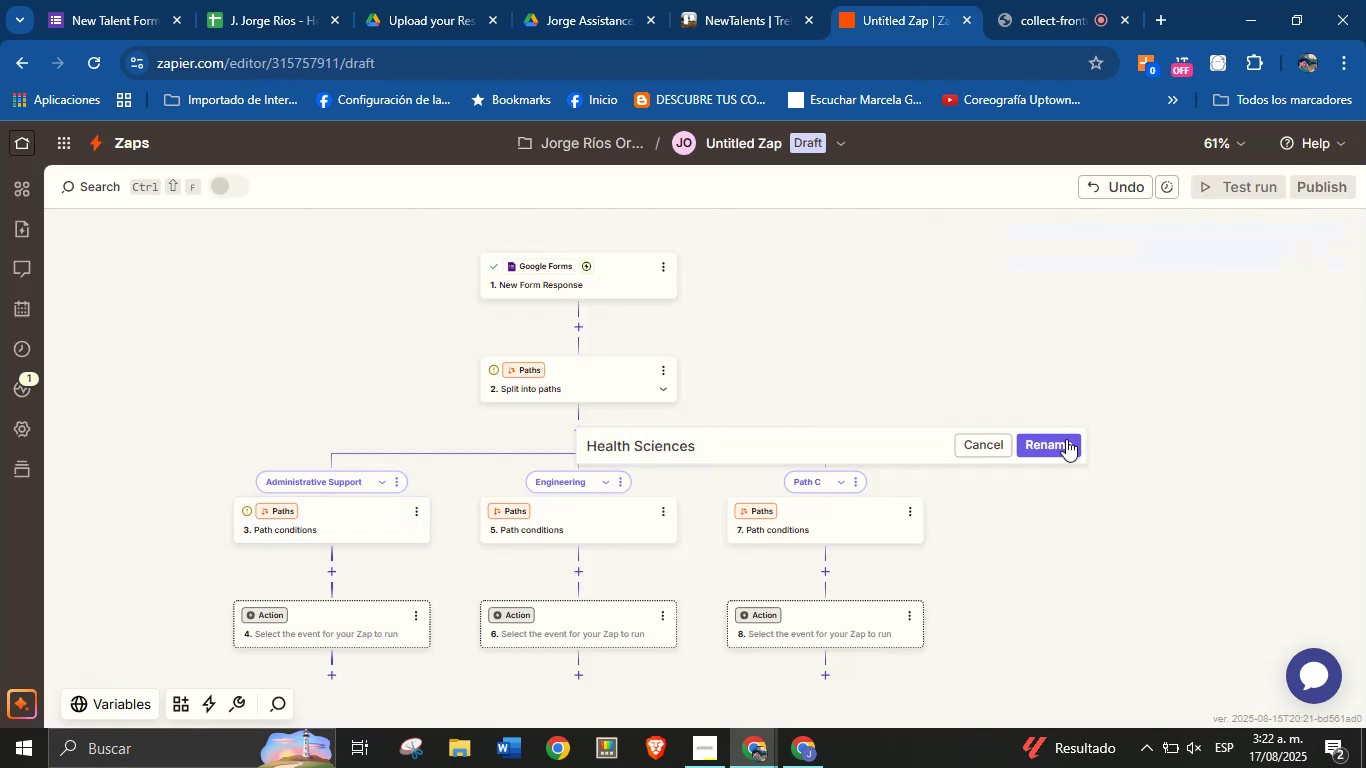 
left_click([1065, 443])
 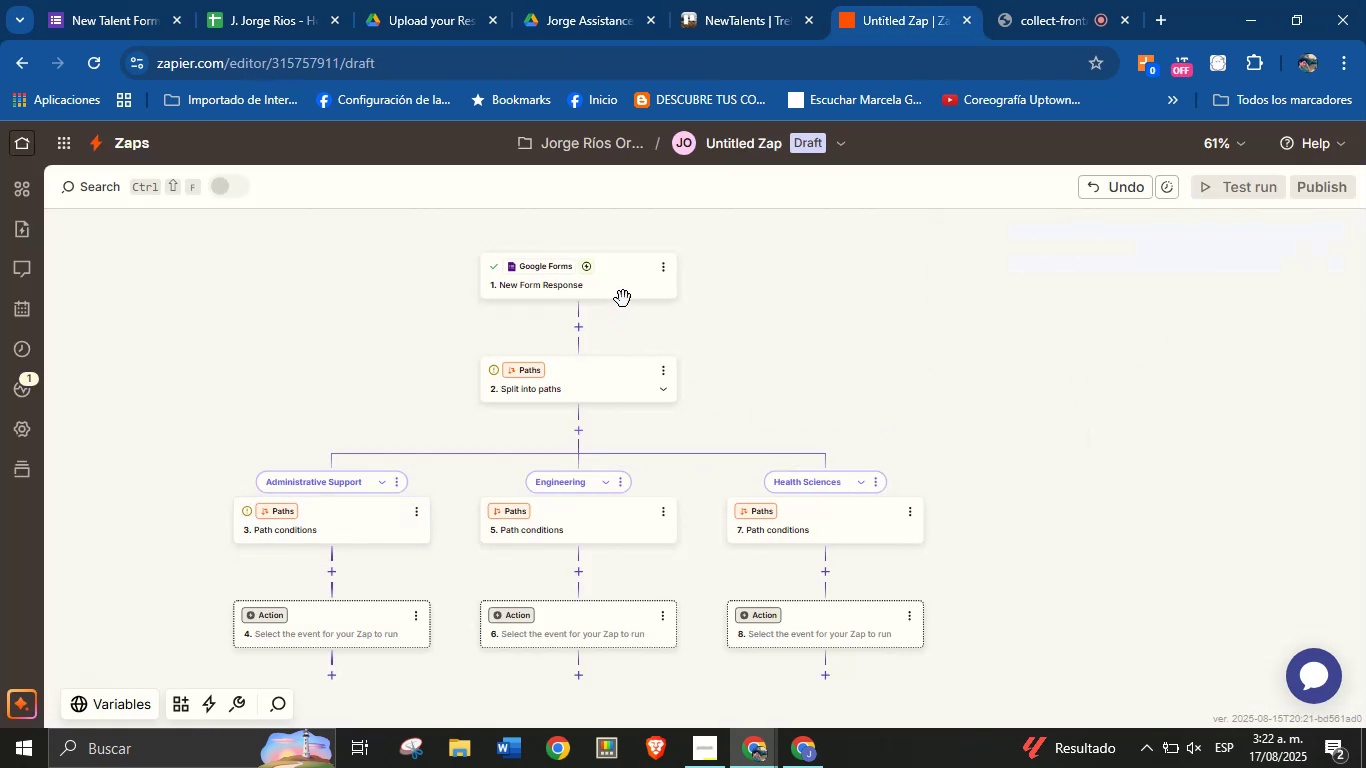 
left_click([629, 292])
 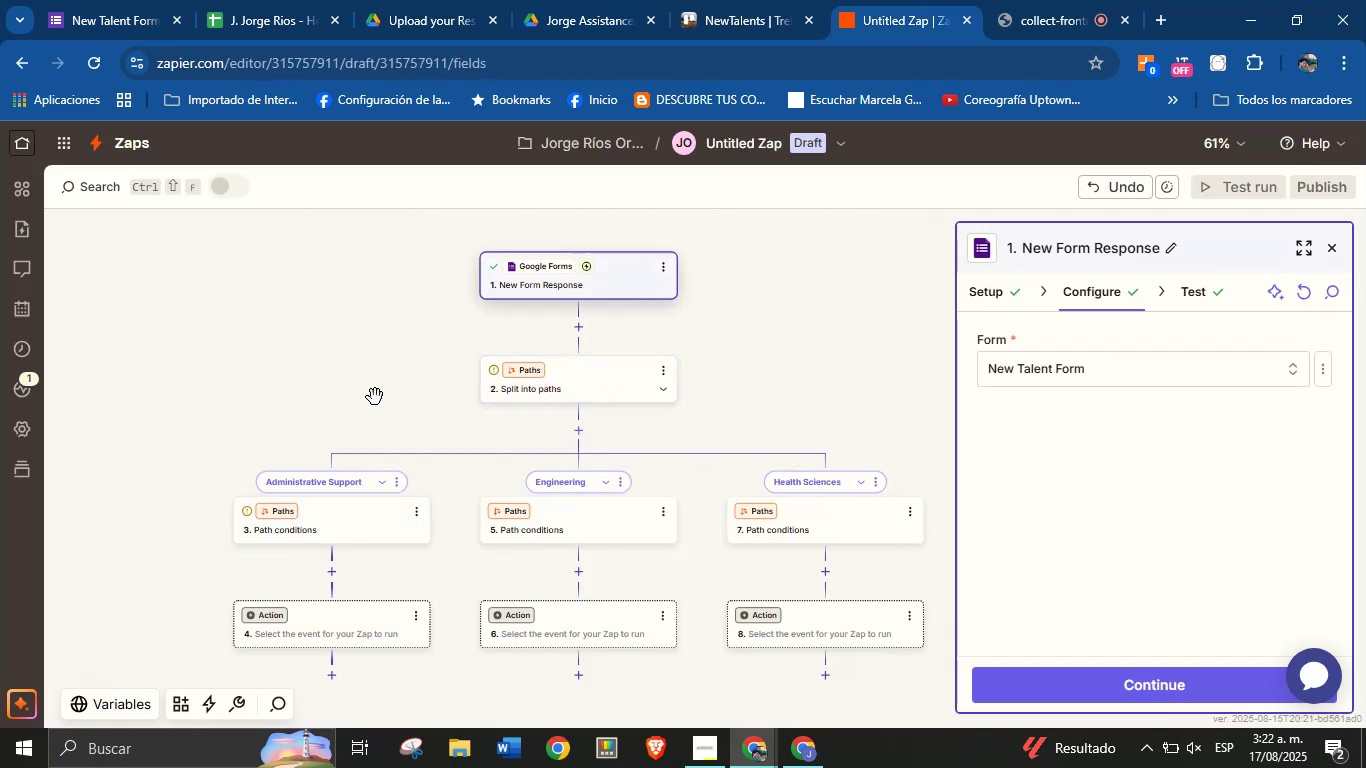 
left_click_drag(start_coordinate=[362, 402], to_coordinate=[372, 364])
 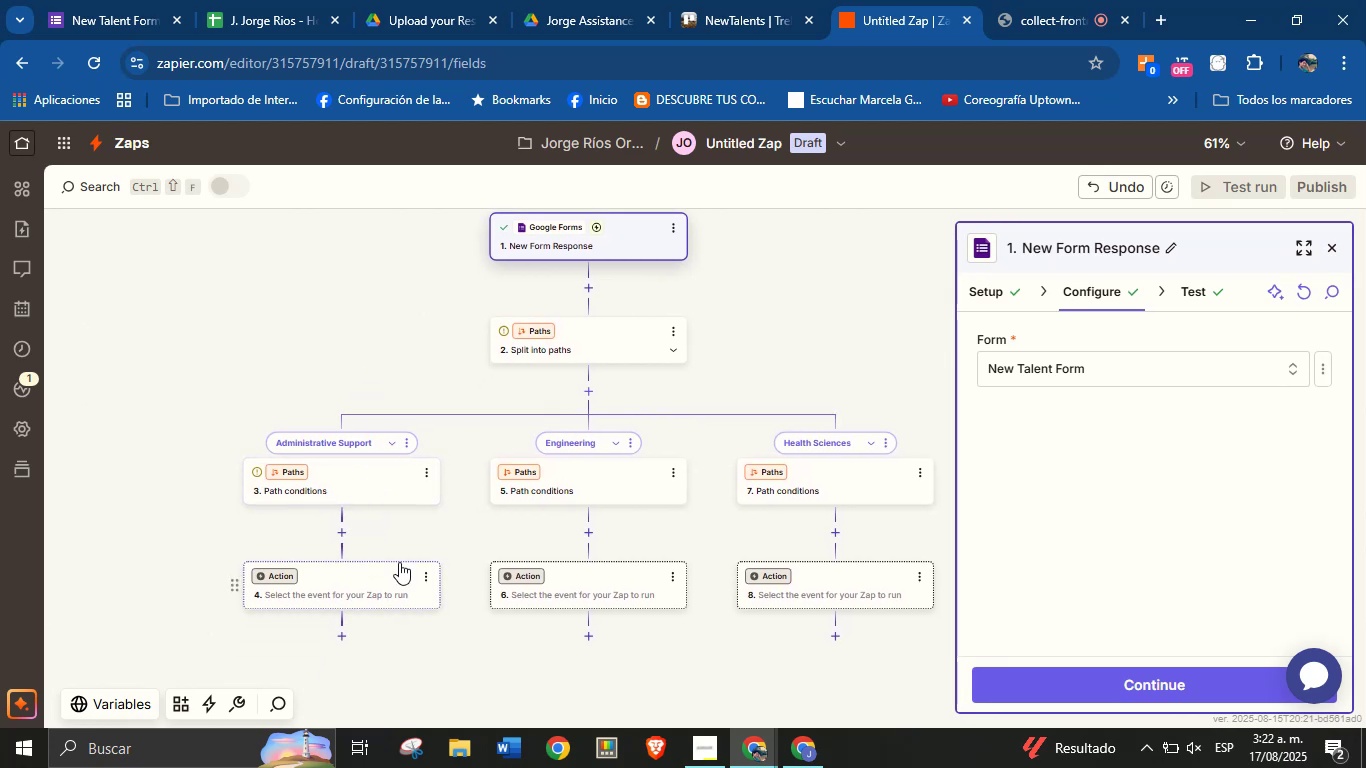 
left_click([1195, 290])
 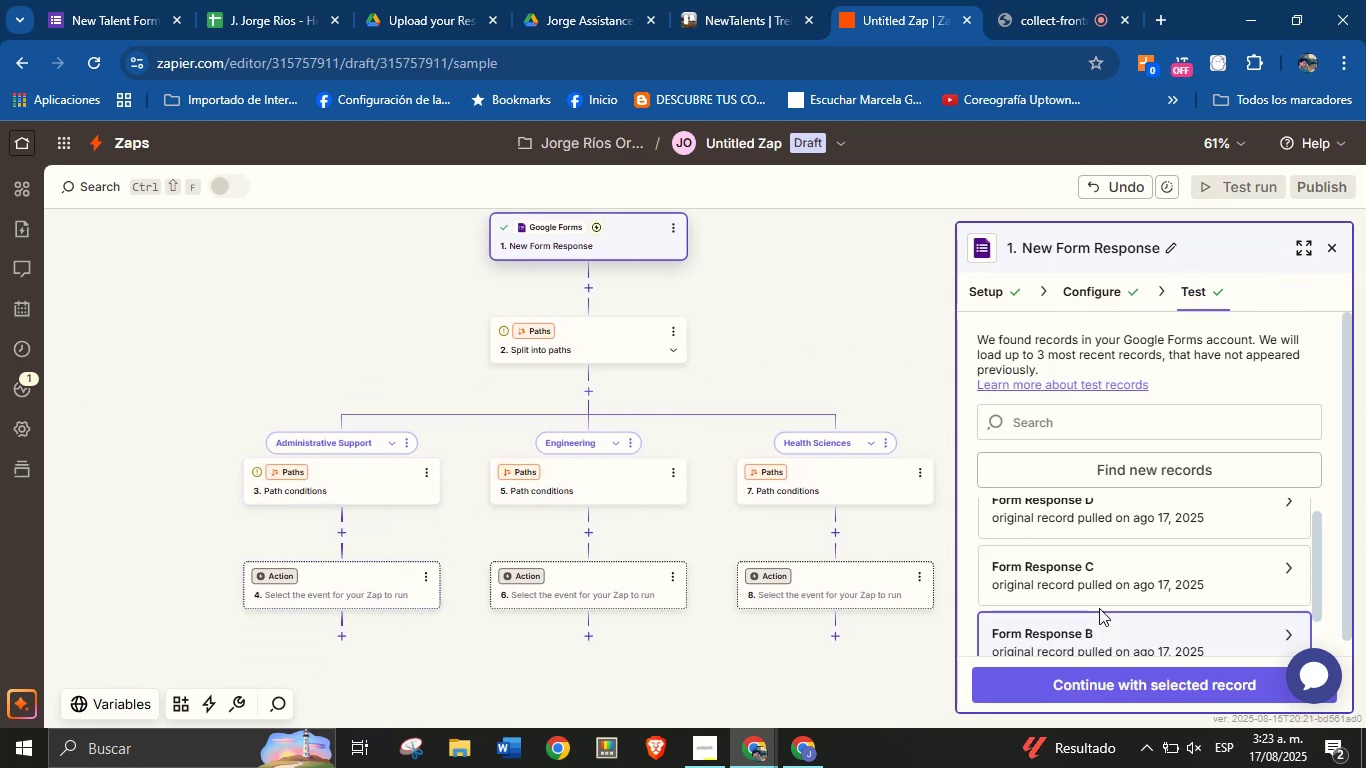 
left_click([1094, 621])
 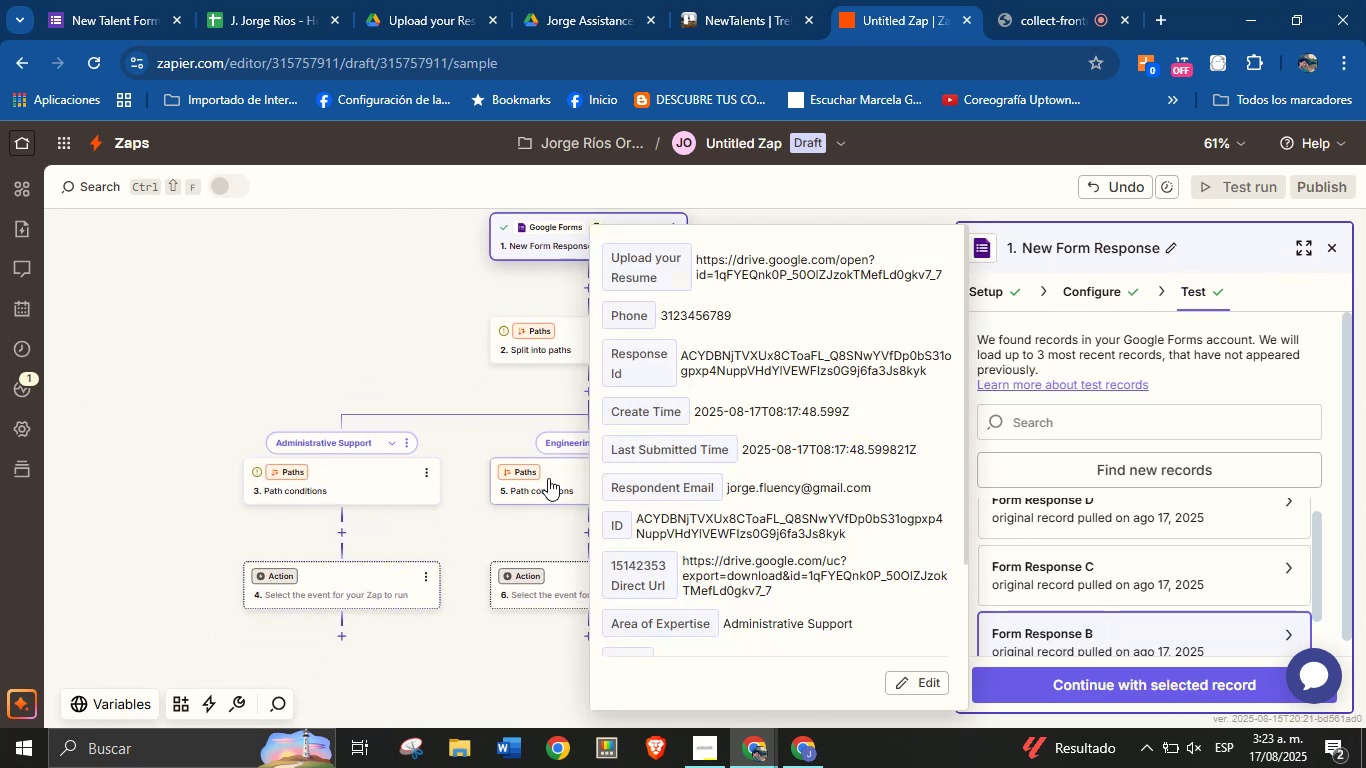 
left_click([348, 576])
 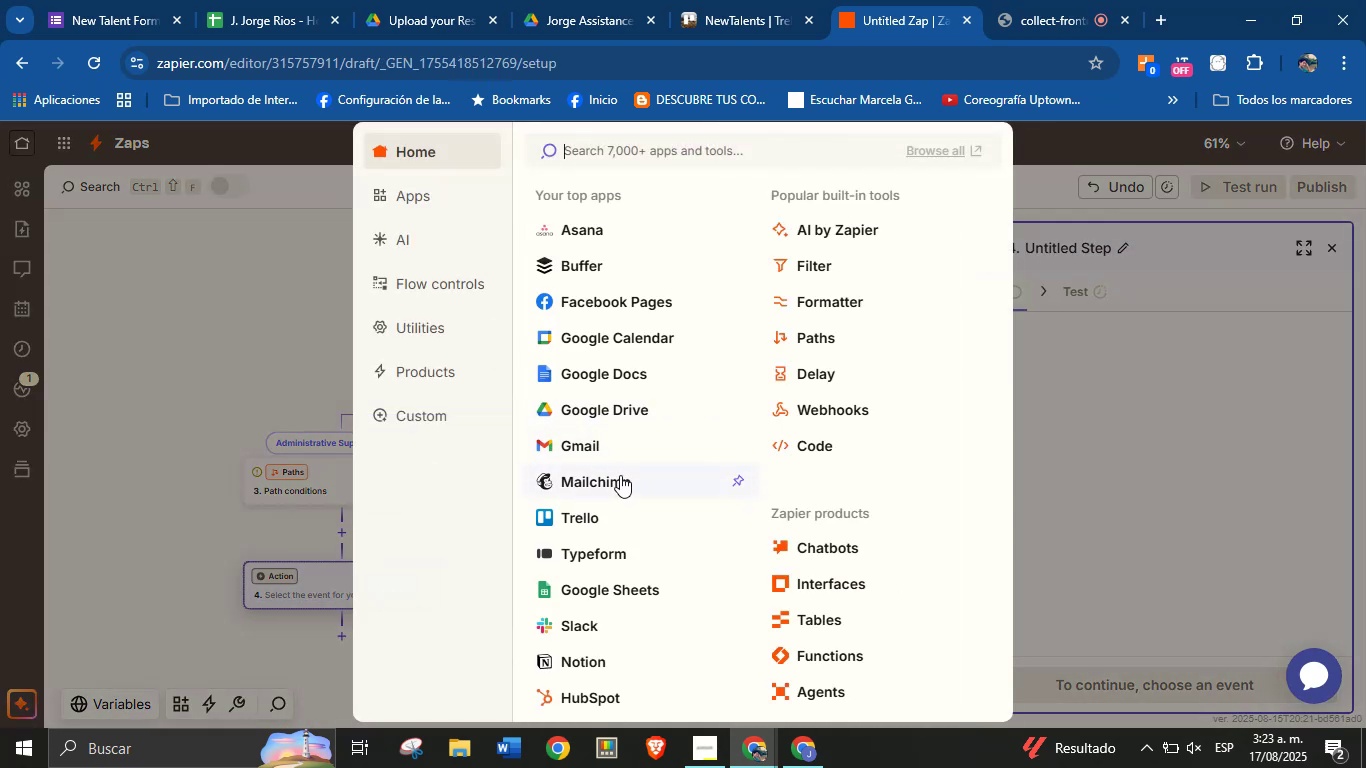 
wait(14.39)
 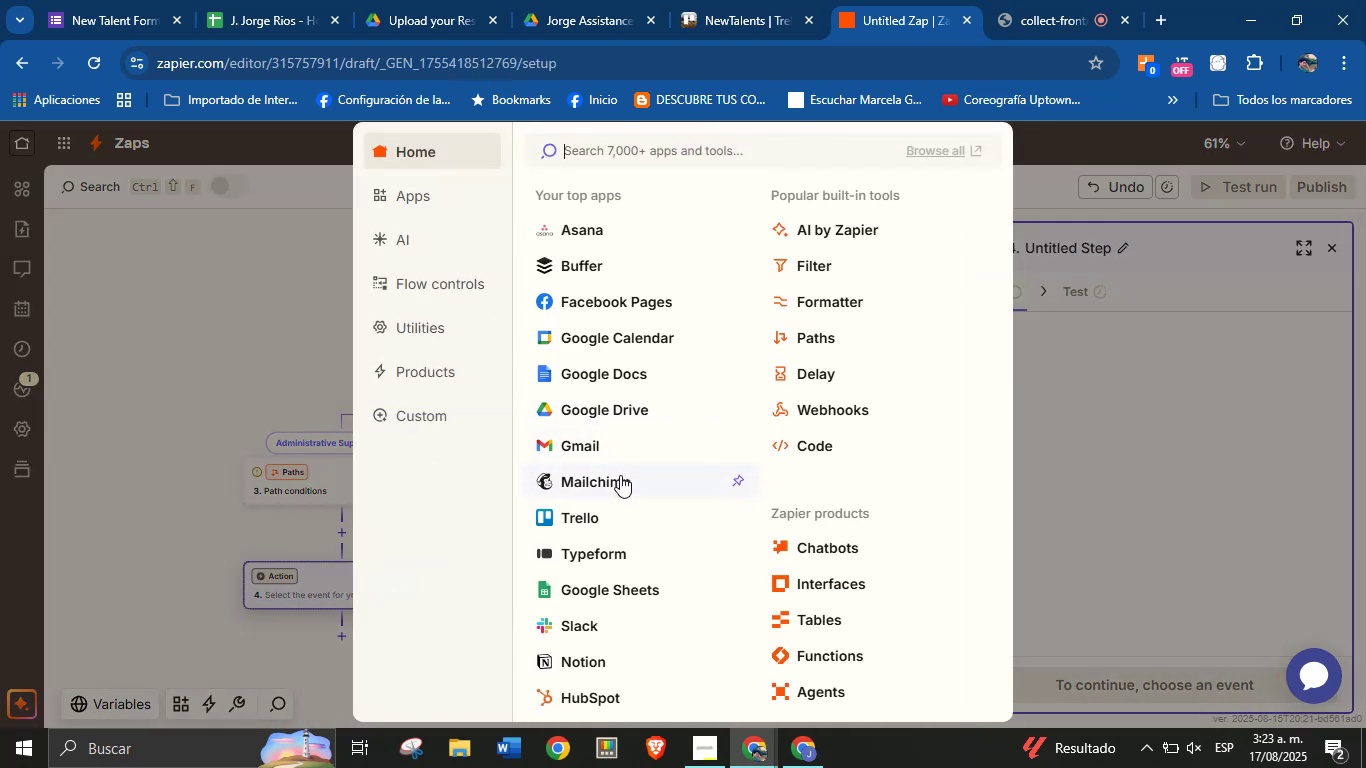 
left_click([623, 413])
 